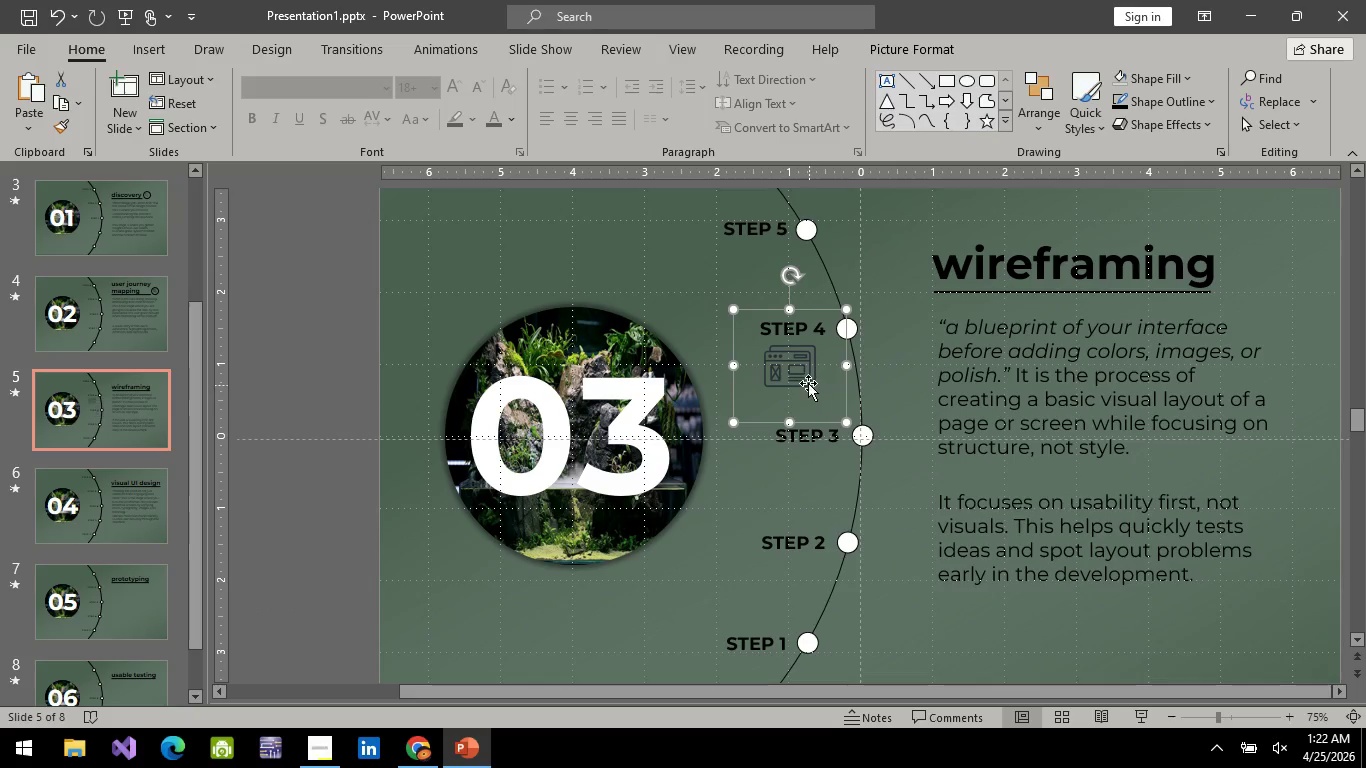 
left_click_drag(start_coordinate=[807, 382], to_coordinate=[1265, 282])
 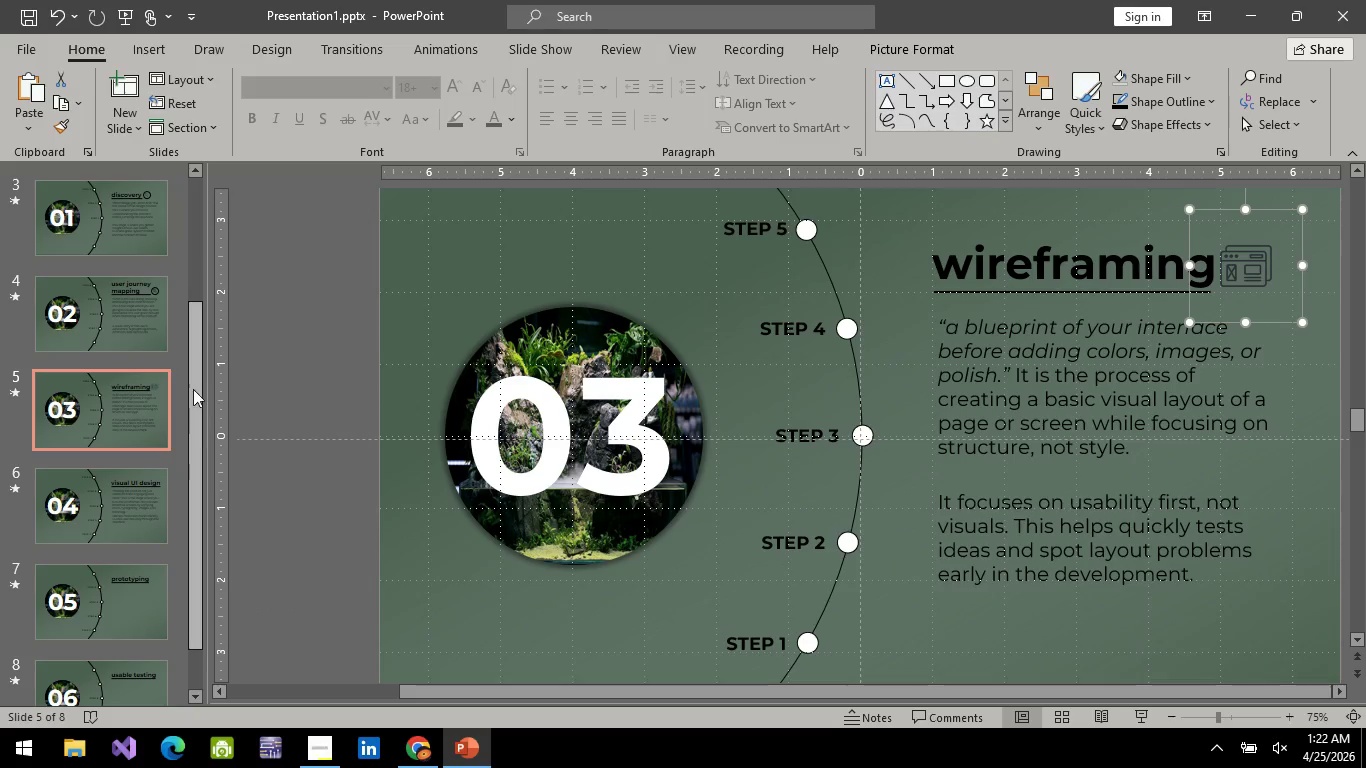 
left_click([159, 315])
 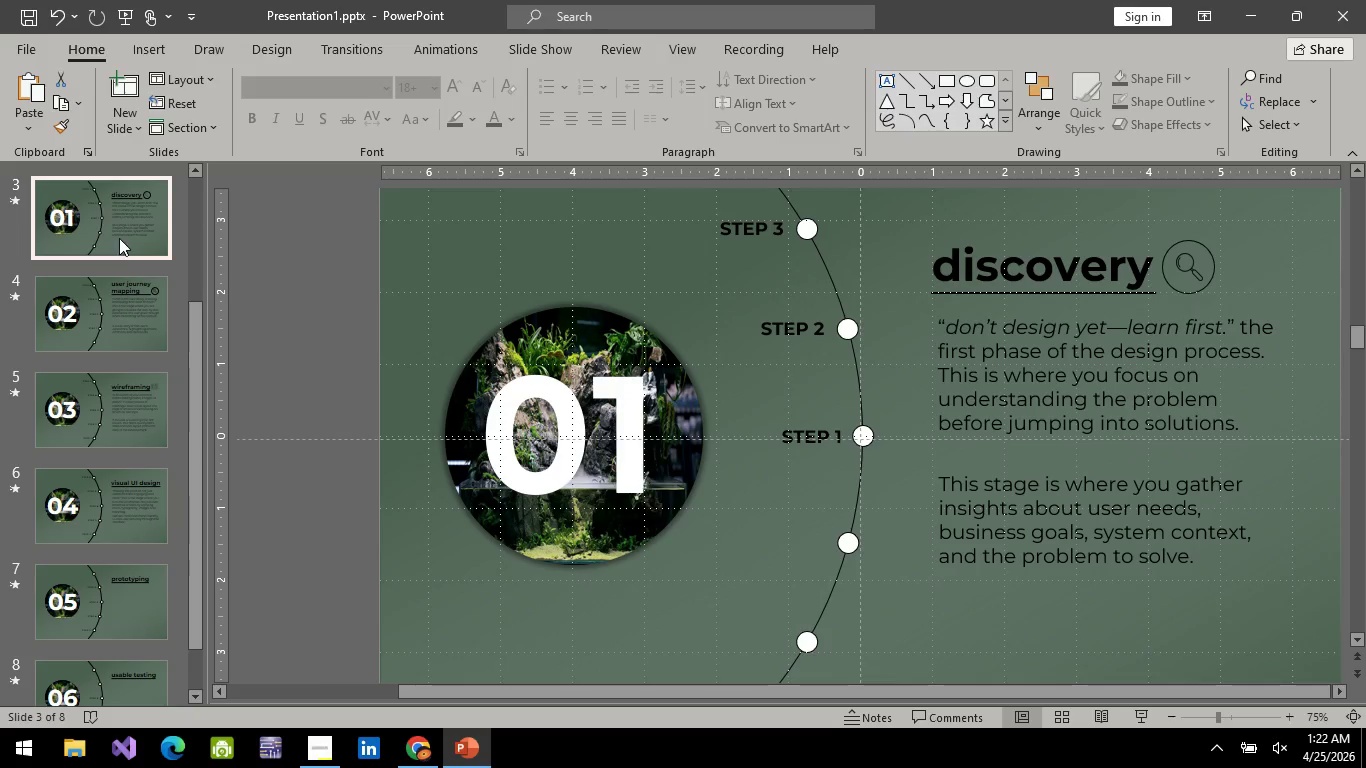 
left_click([153, 340])
 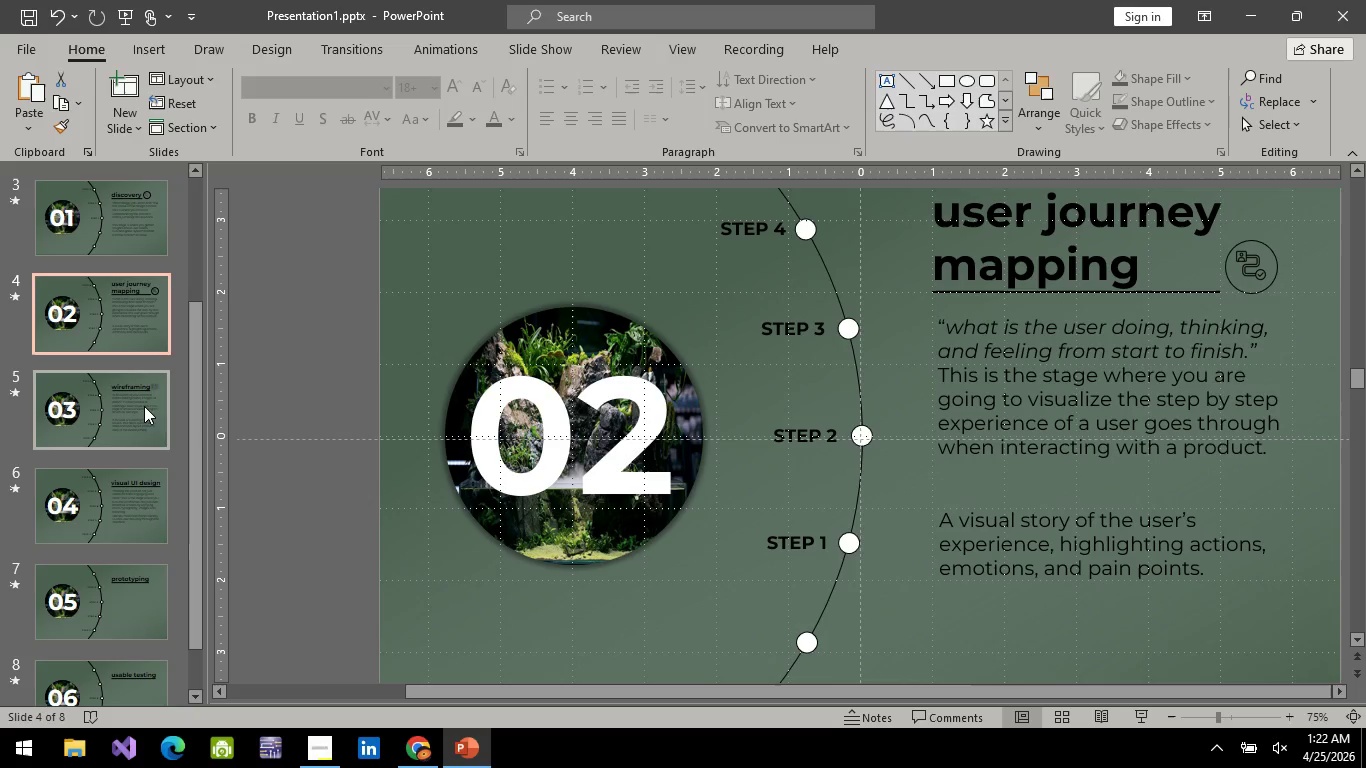 
left_click([144, 406])
 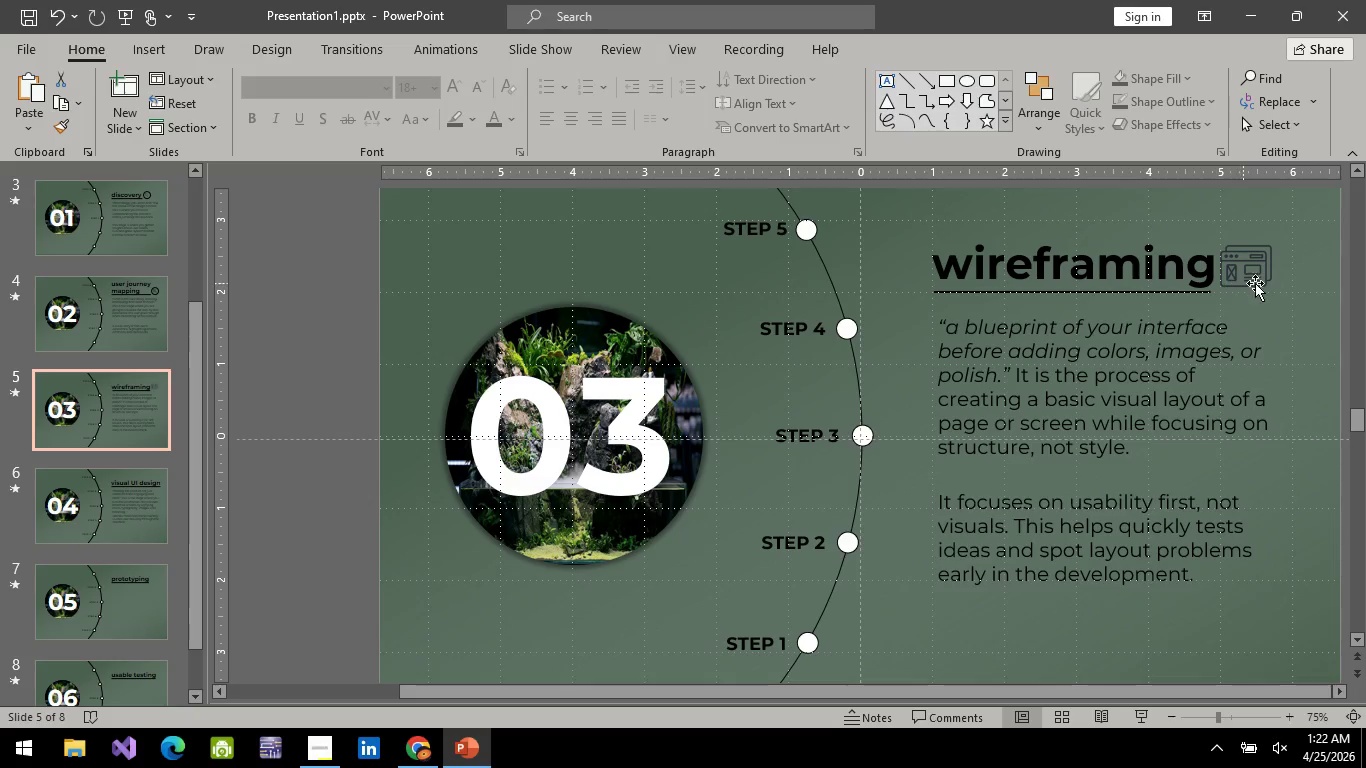 
left_click([1244, 281])
 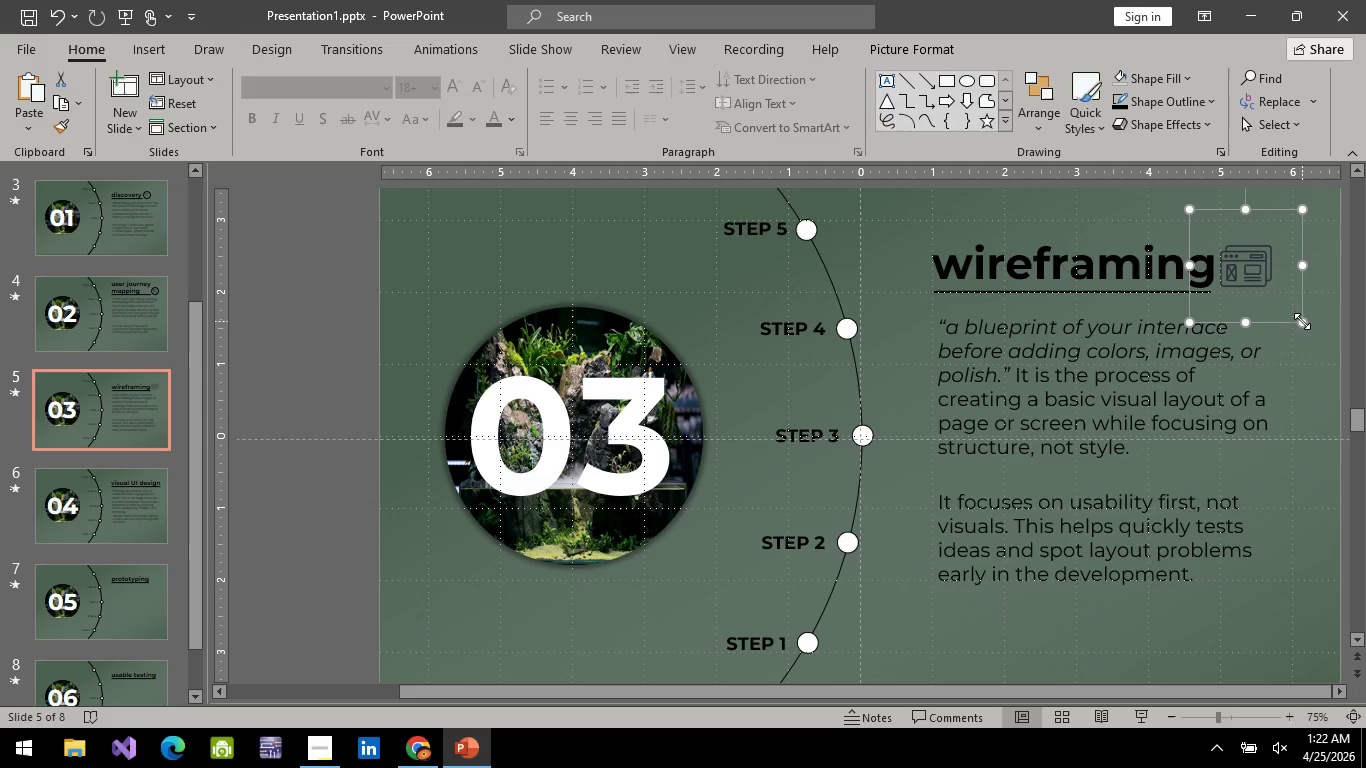 
left_click_drag(start_coordinate=[1302, 321], to_coordinate=[1278, 308])
 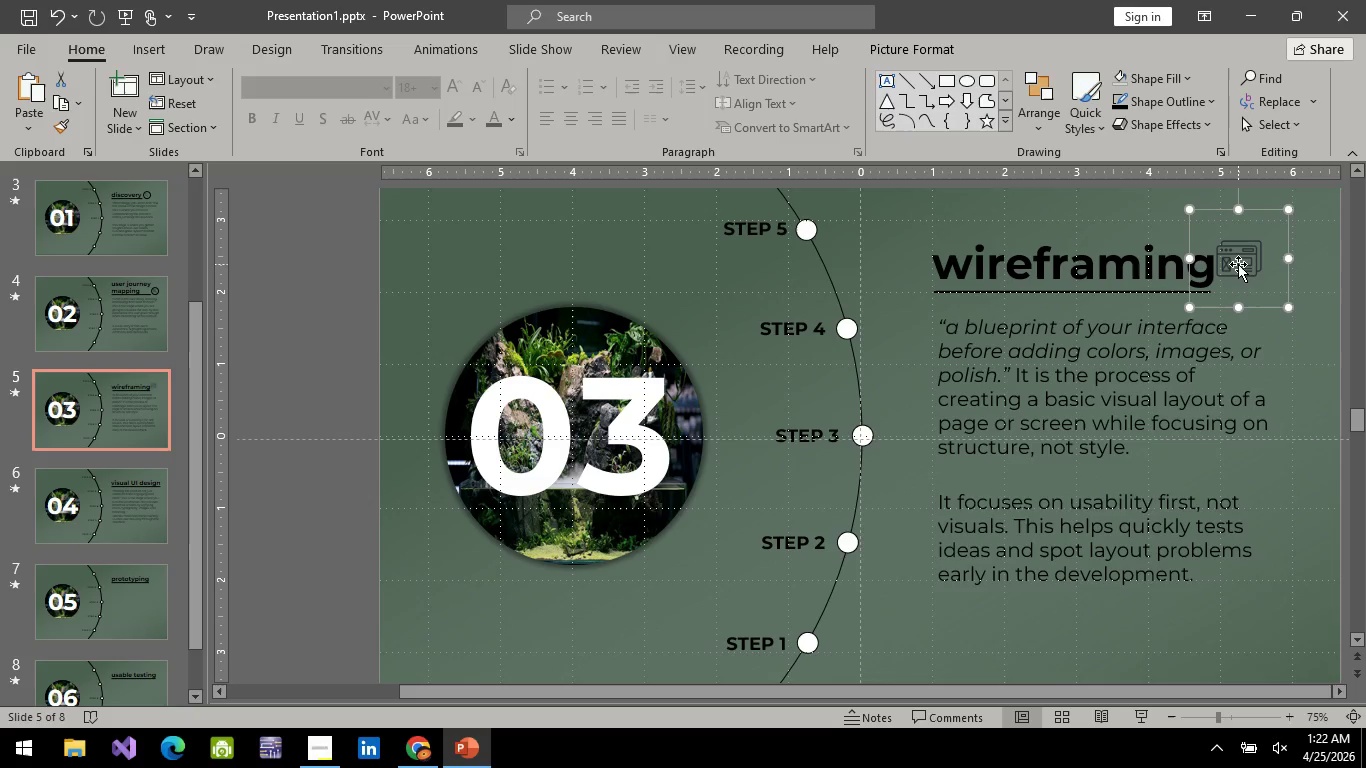 
left_click_drag(start_coordinate=[1238, 264], to_coordinate=[1262, 300])
 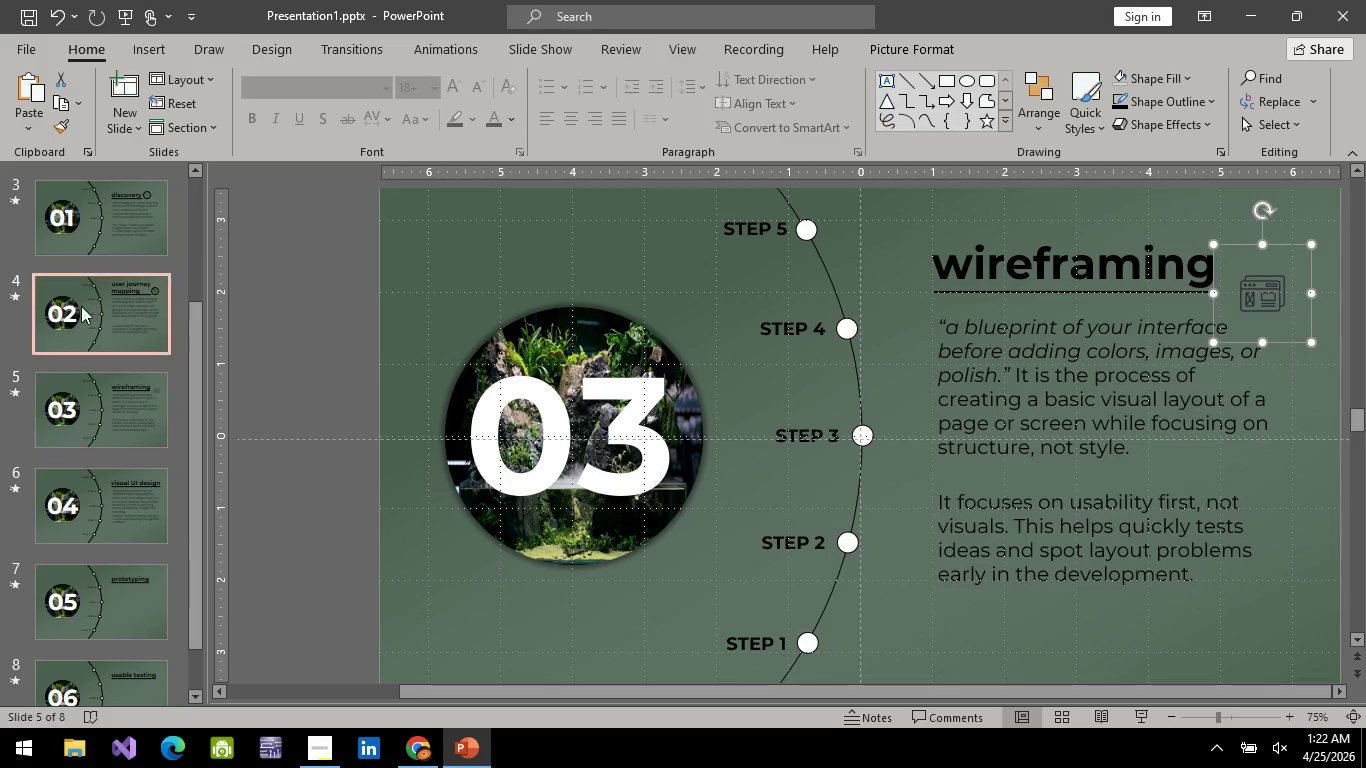 
left_click([1261, 277])
 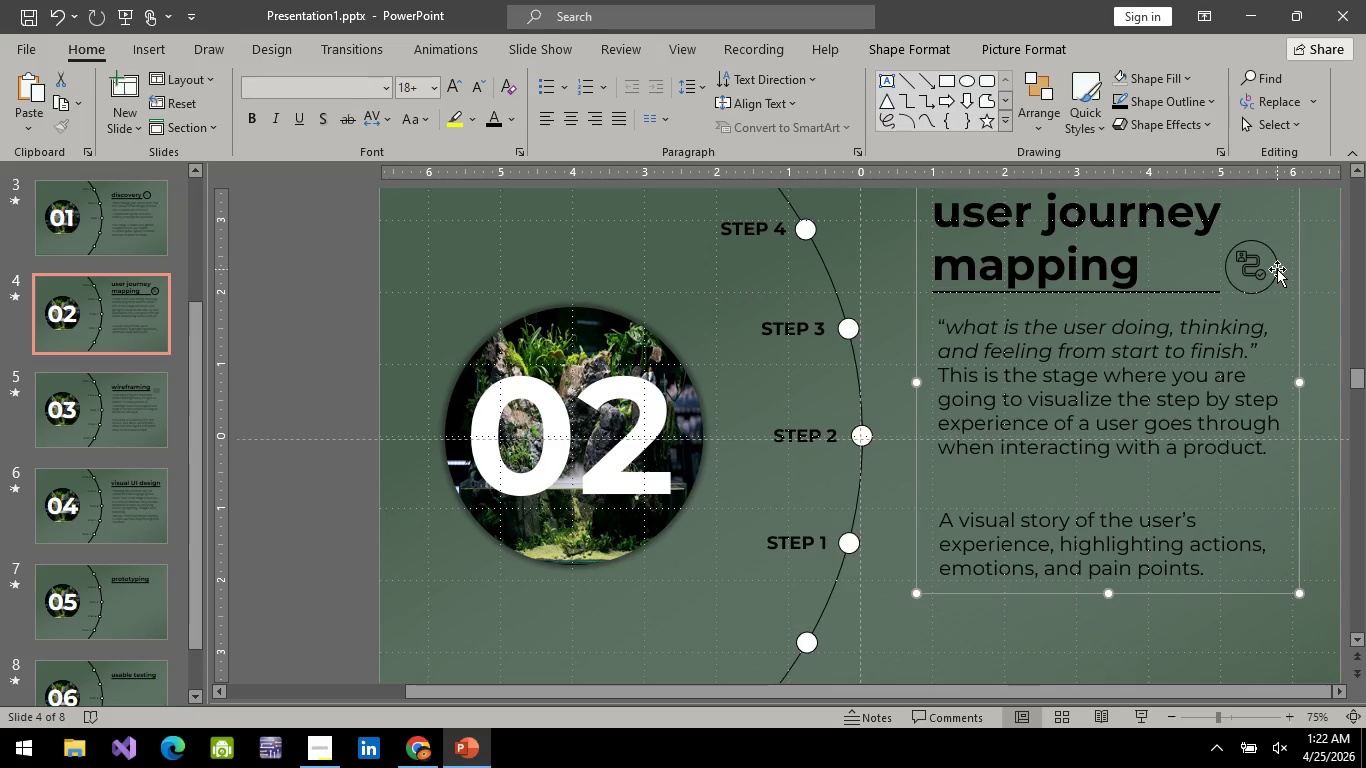 
left_click([1277, 269])
 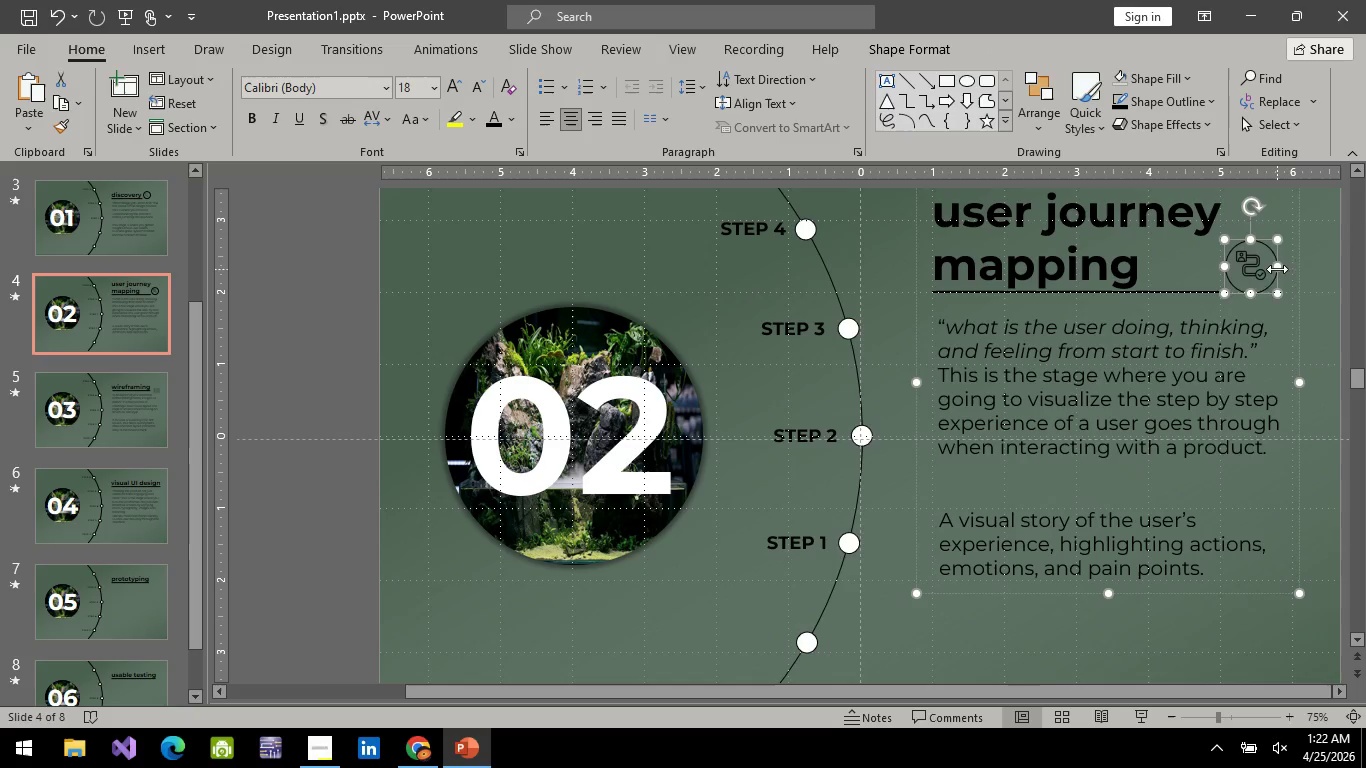 
key(Control+C)
 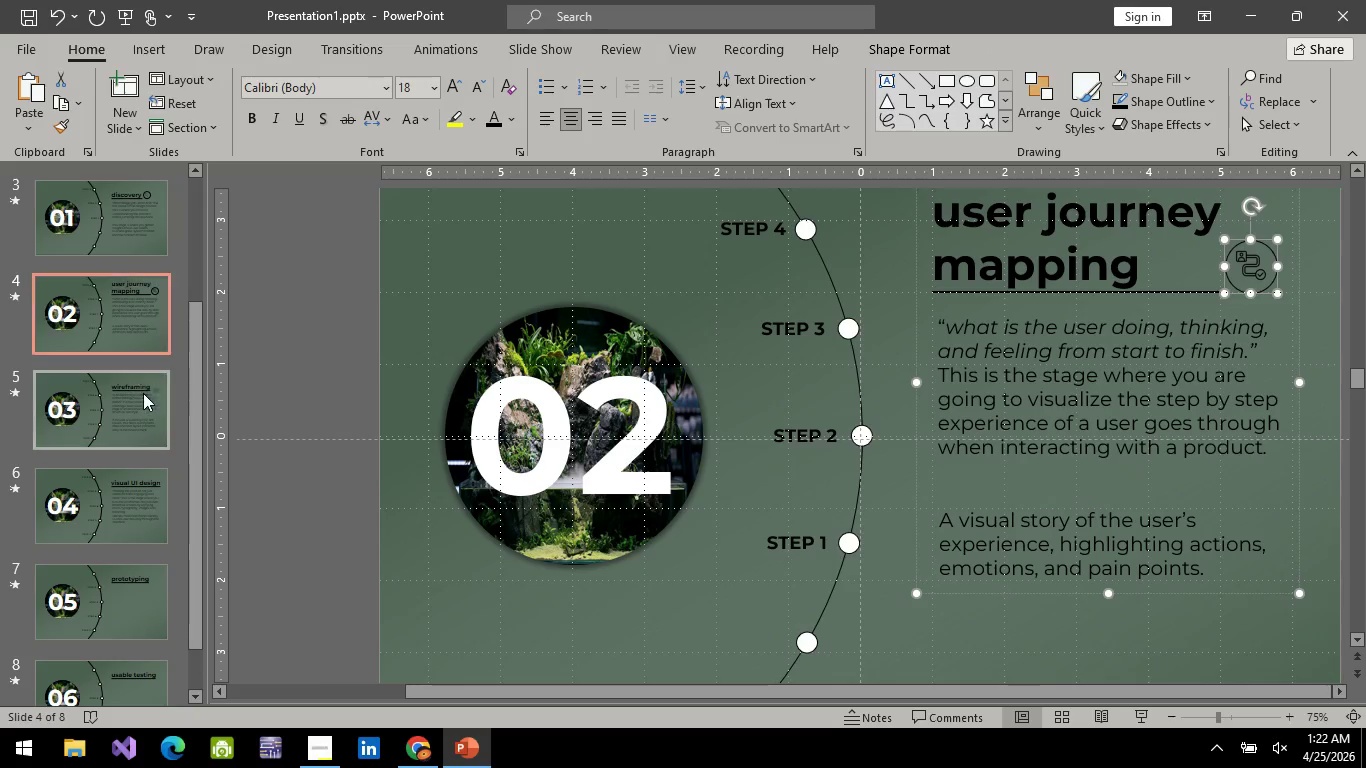 
left_click([144, 393])
 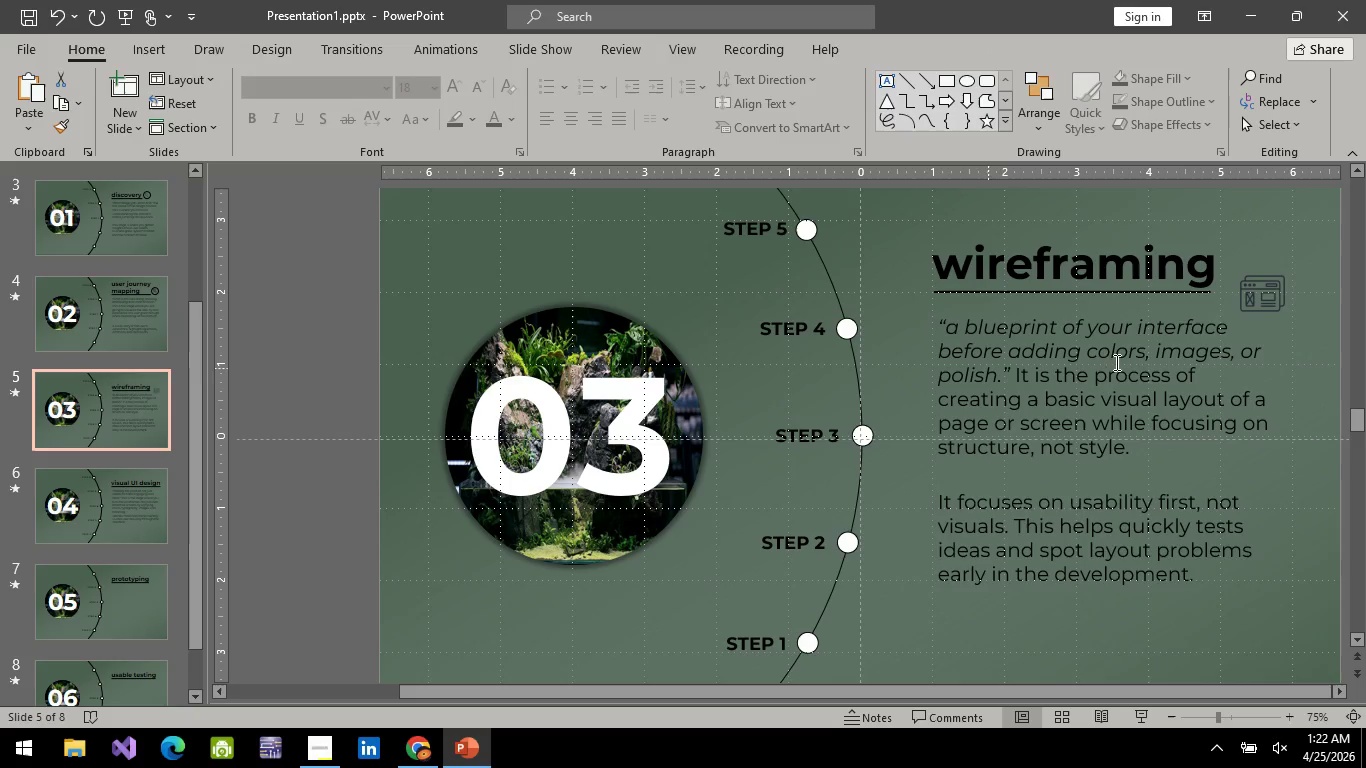 
key(Control+V)
 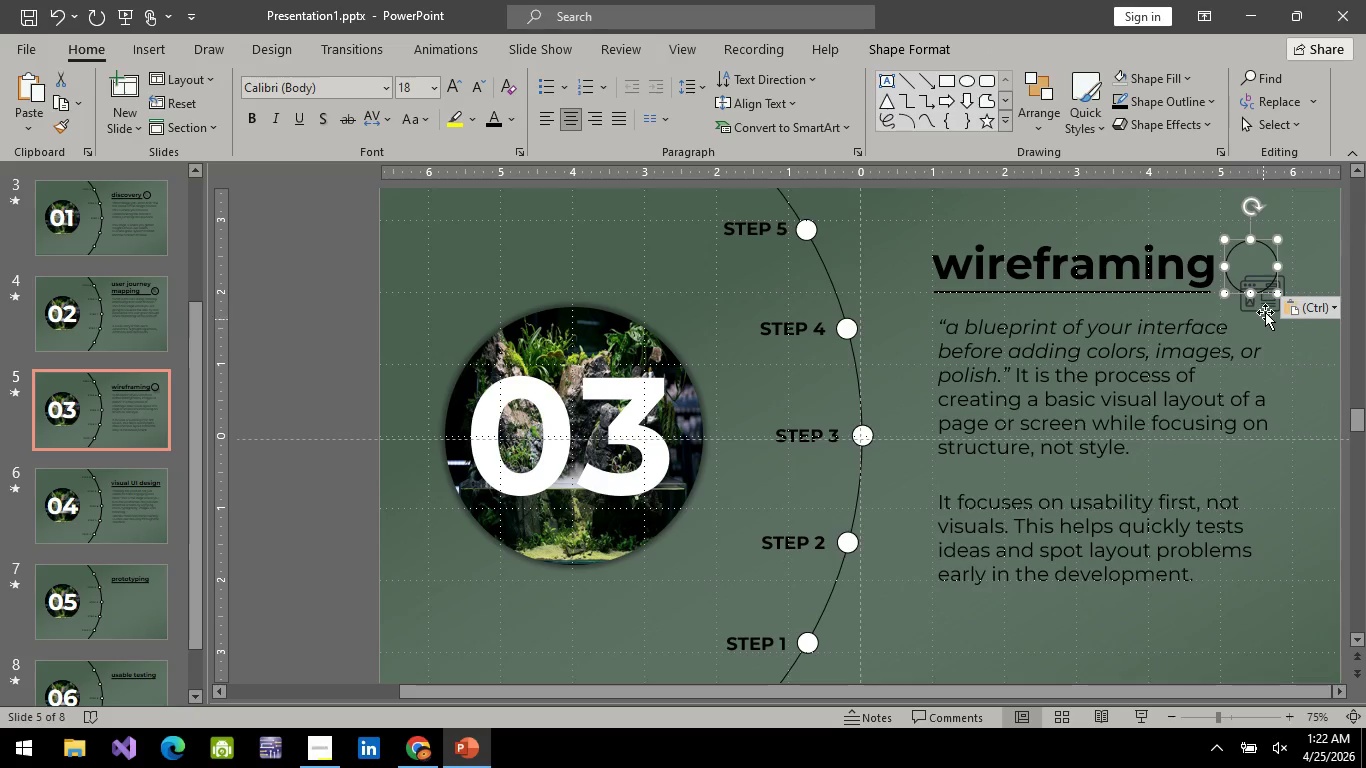 
left_click([1266, 308])
 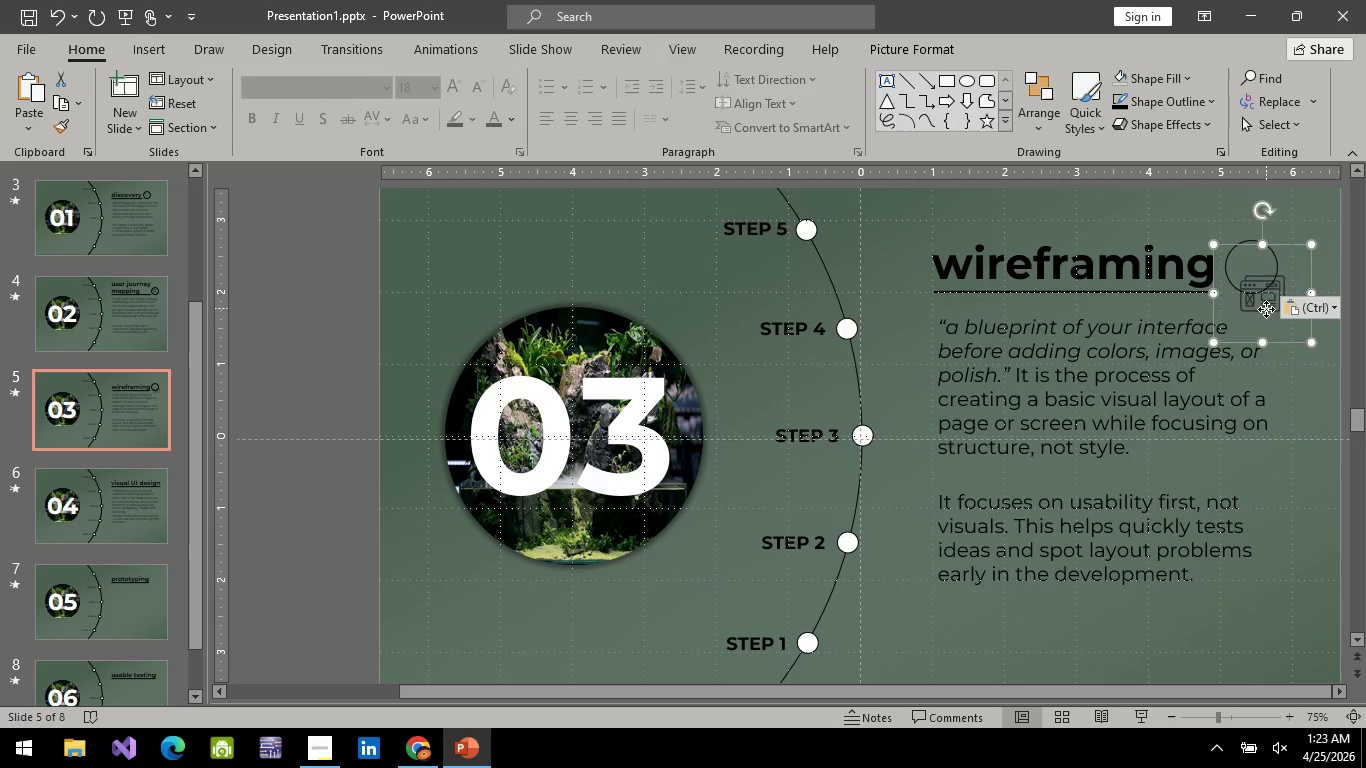 
left_click_drag(start_coordinate=[1266, 308], to_coordinate=[1246, 391])
 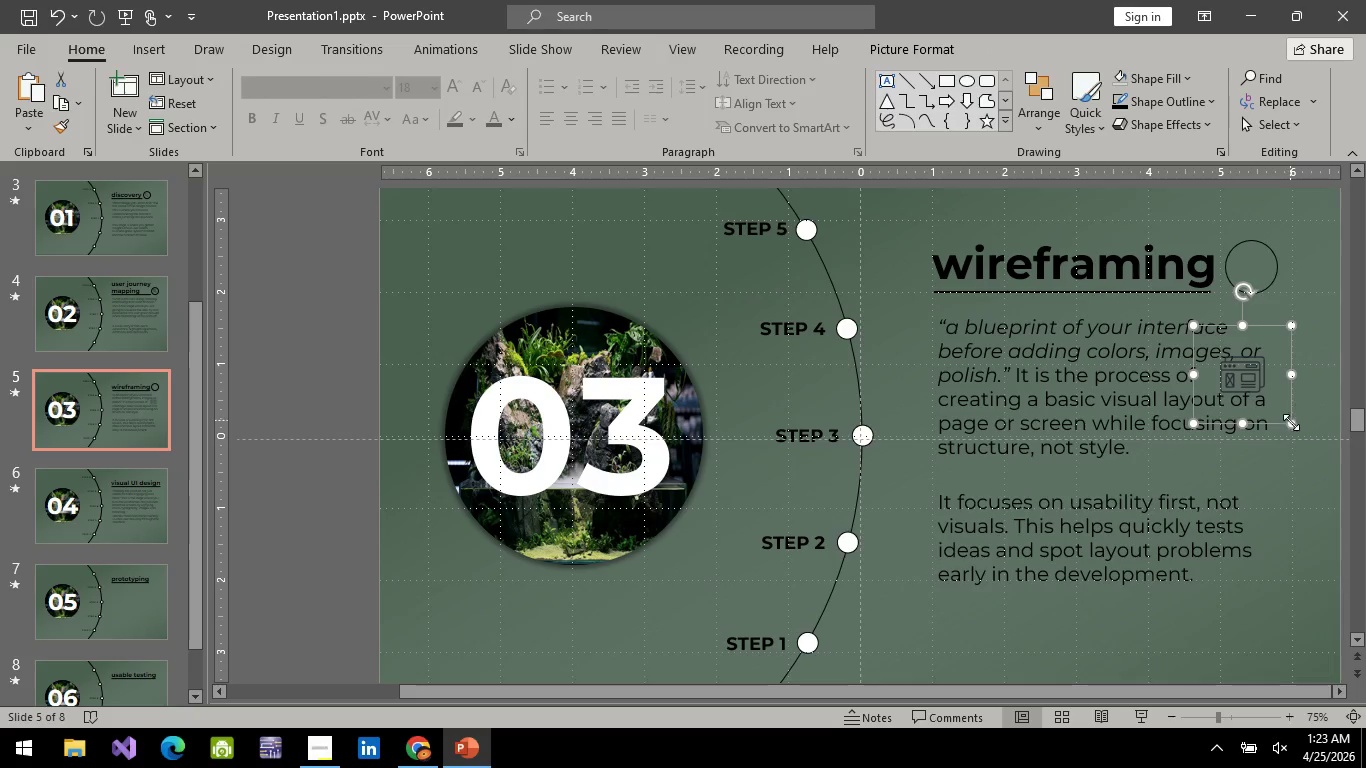 
left_click_drag(start_coordinate=[1292, 424], to_coordinate=[1250, 380])
 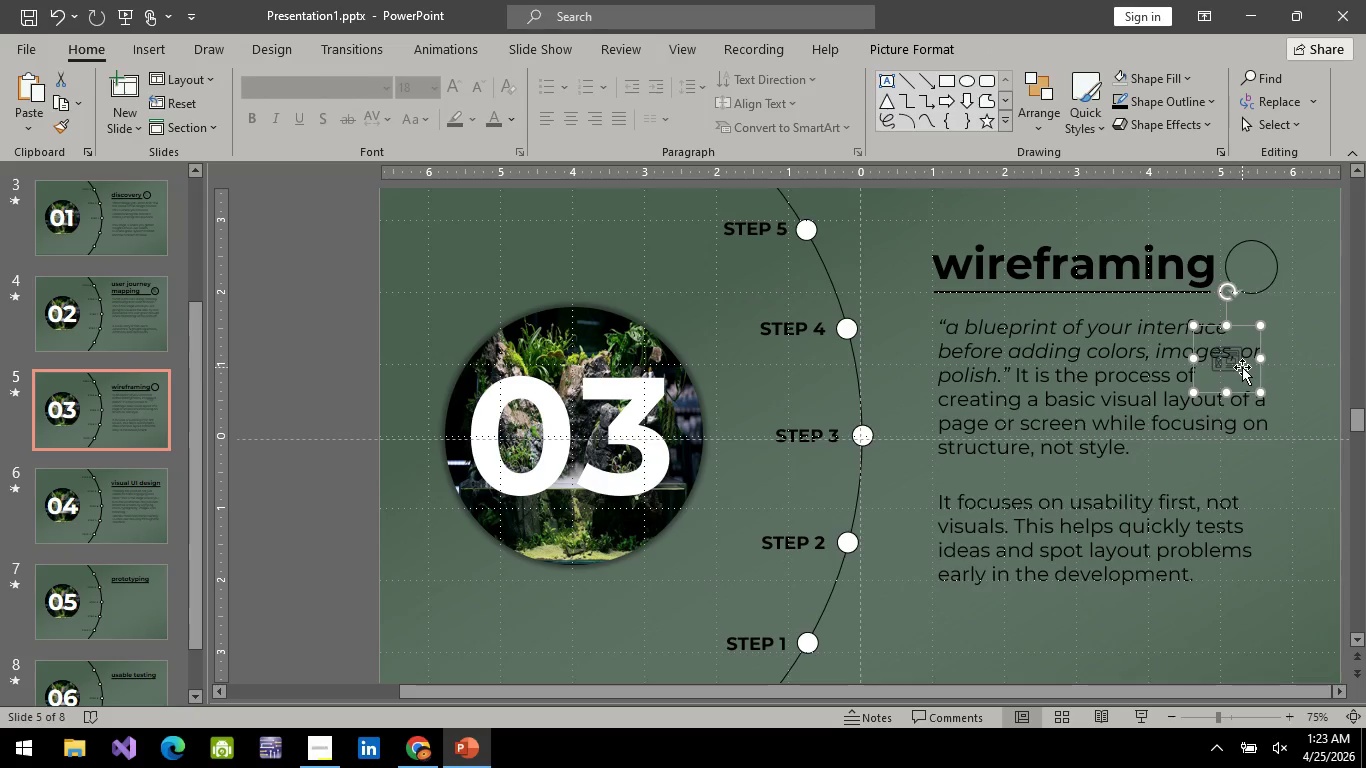 
left_click_drag(start_coordinate=[1242, 367], to_coordinate=[1267, 274])
 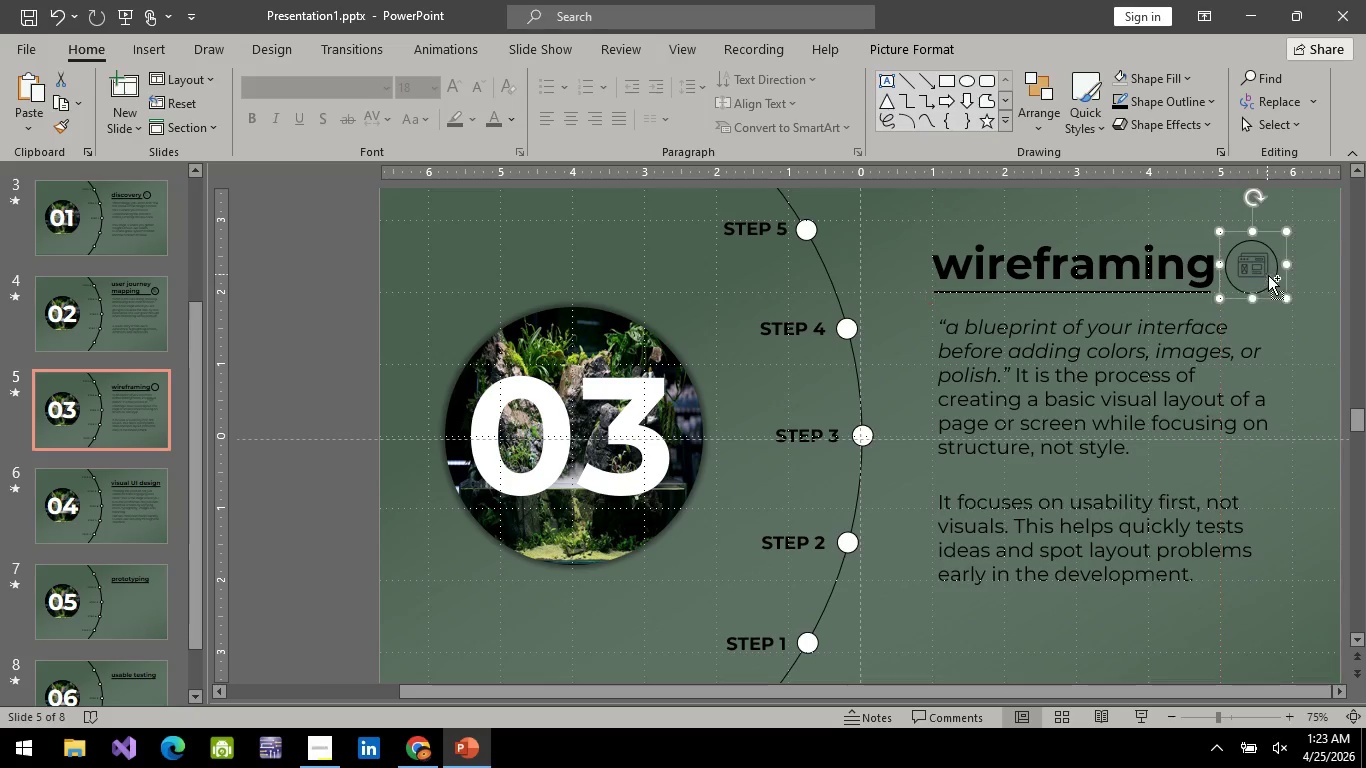 
hold_key(key=ControlLeft, duration=1.45)
 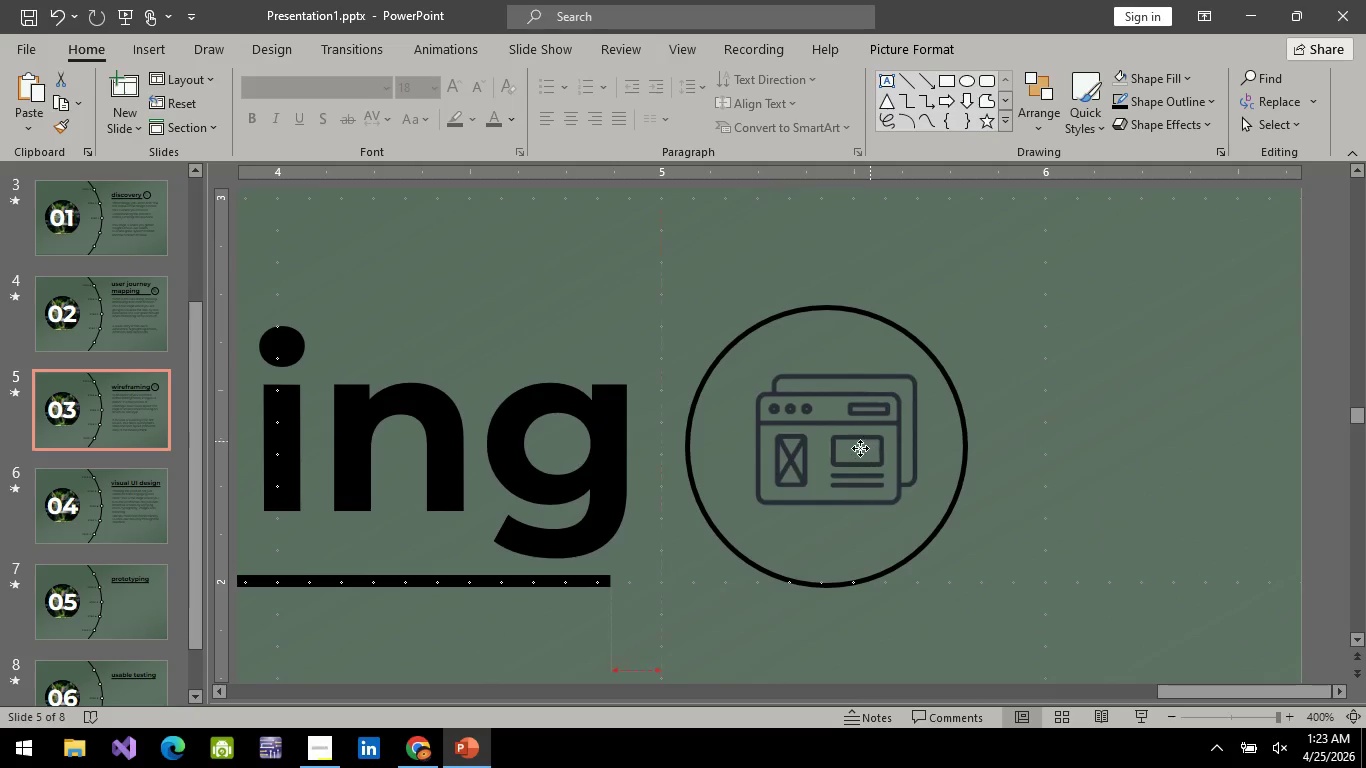 
left_click_drag(start_coordinate=[871, 438], to_coordinate=[857, 448])
 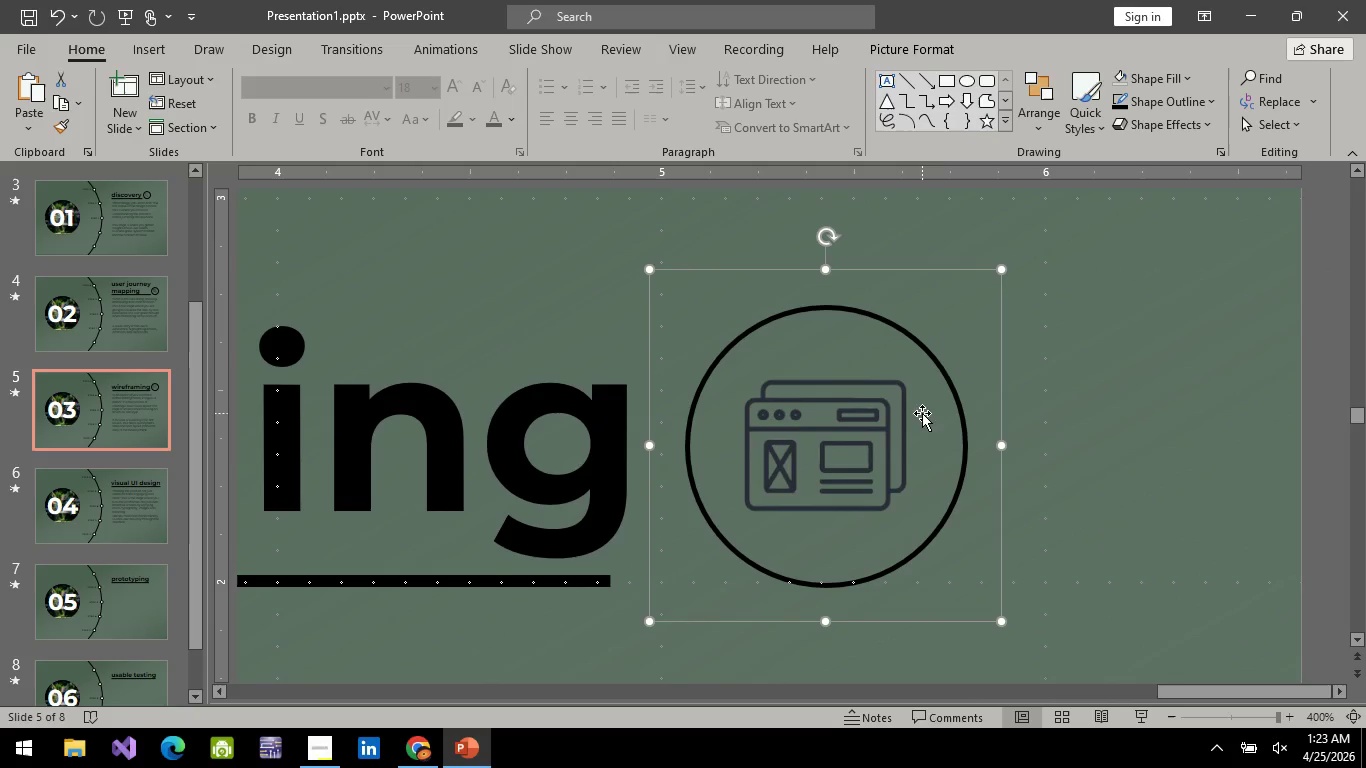 
scroll: coordinate [1223, 407], scroll_direction: up, amount: 7.0
 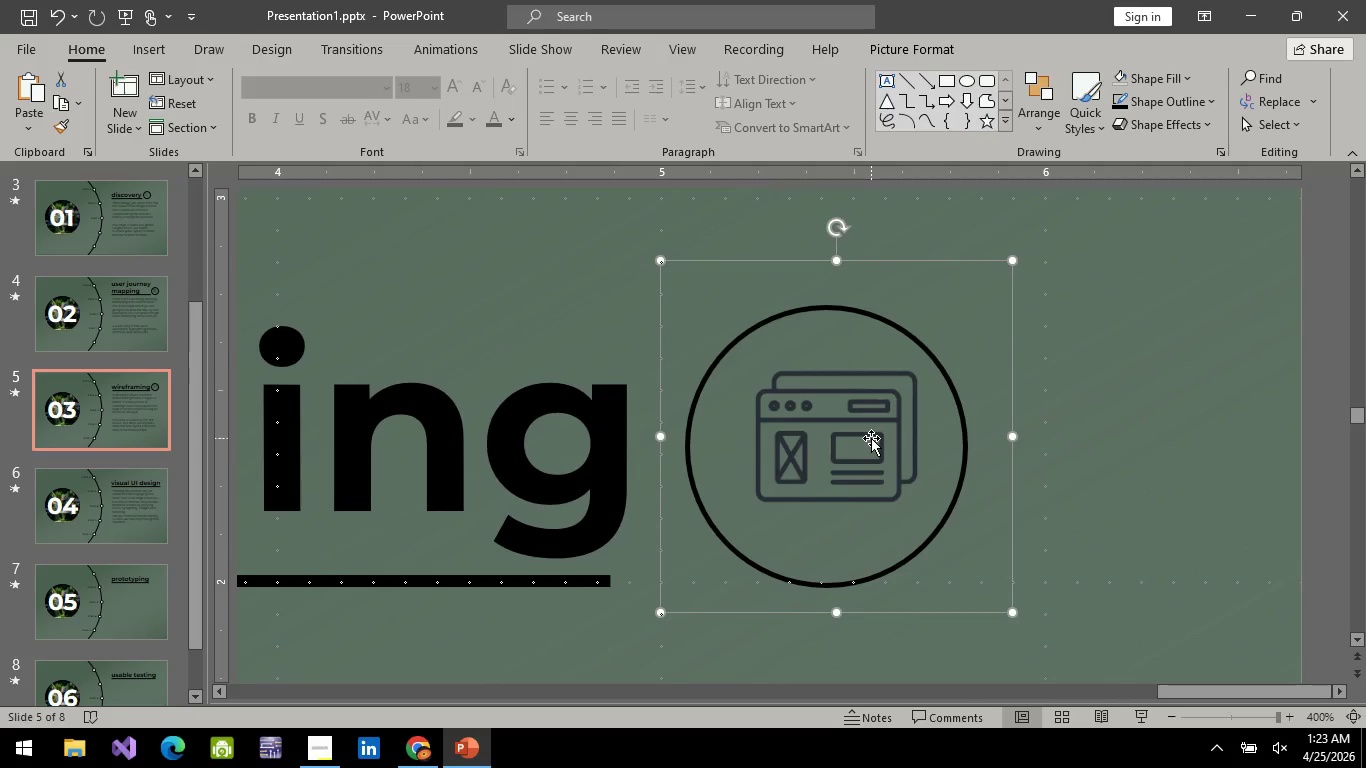 
hold_key(key=ControlLeft, duration=0.53)
left_click([947, 378])
 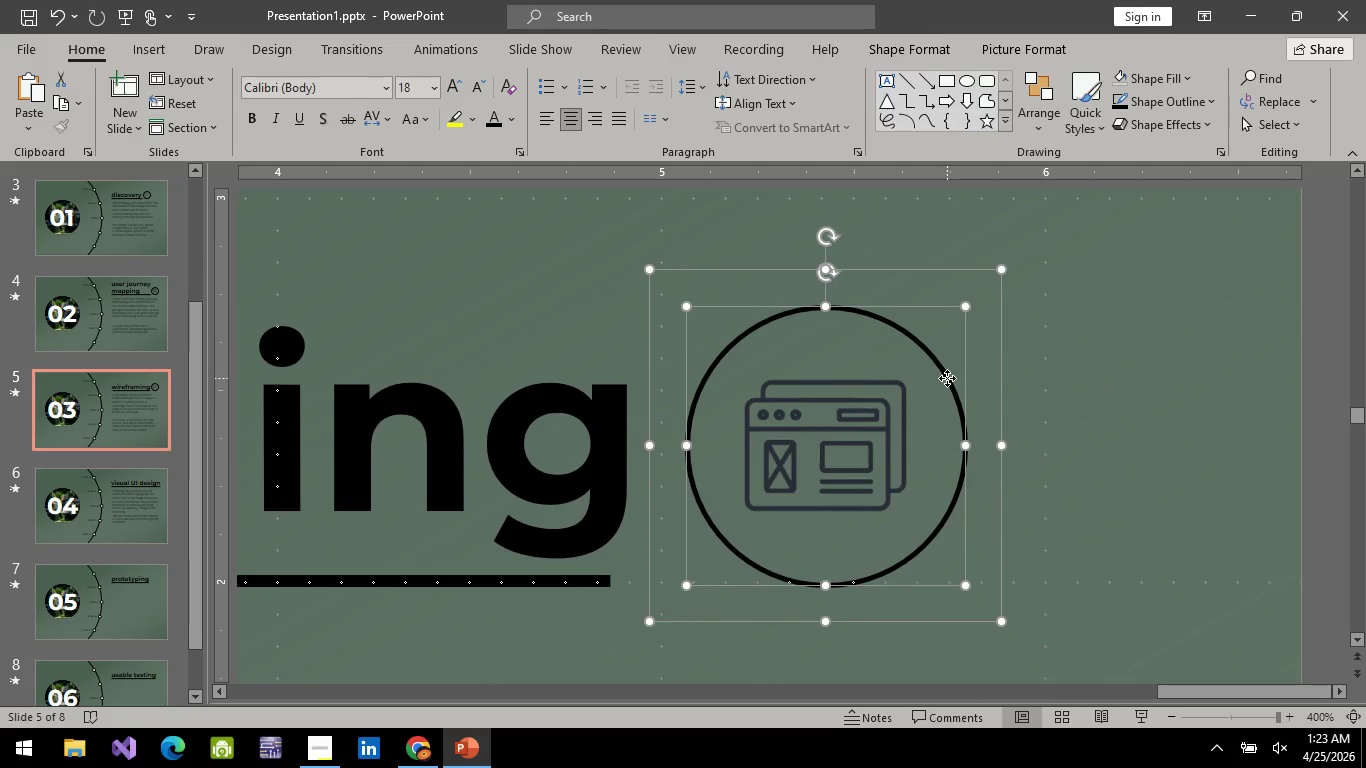 
right_click([947, 378])
 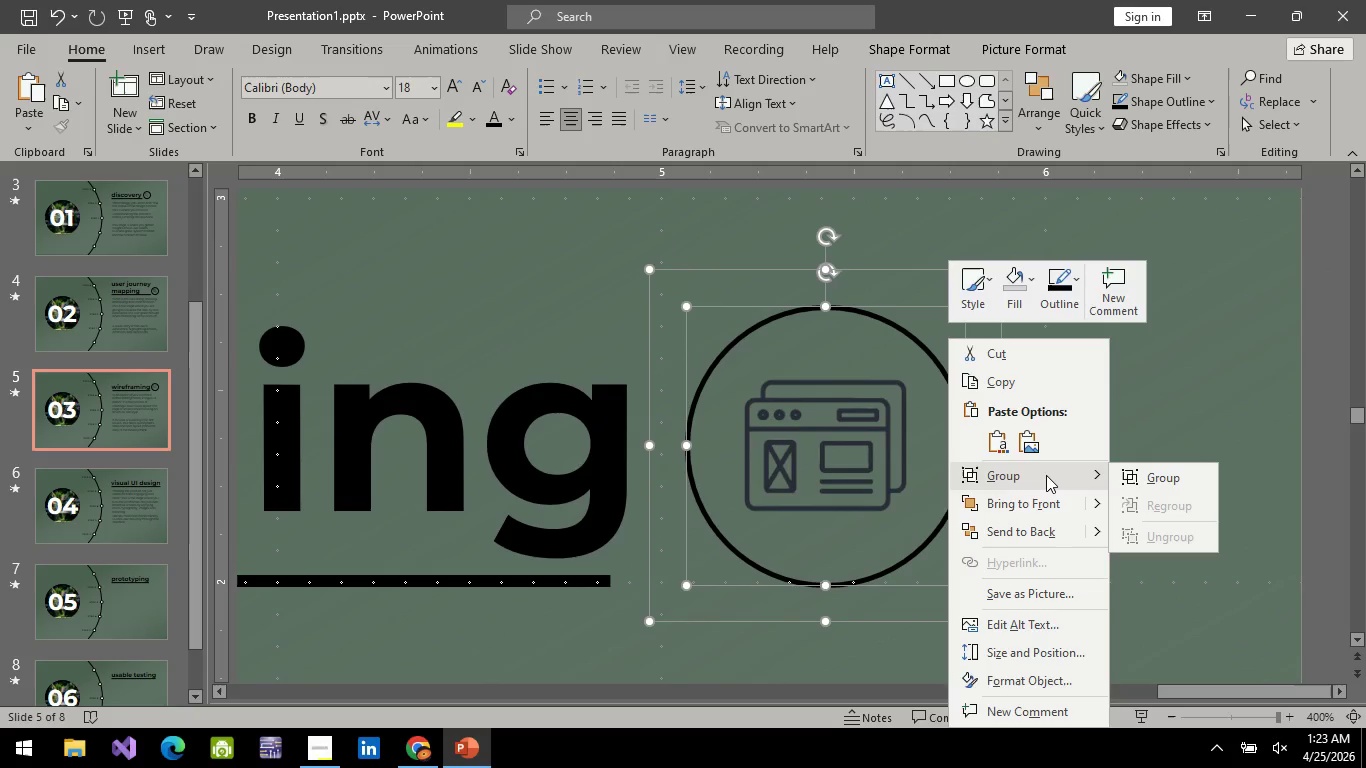 
left_click([1046, 475])
 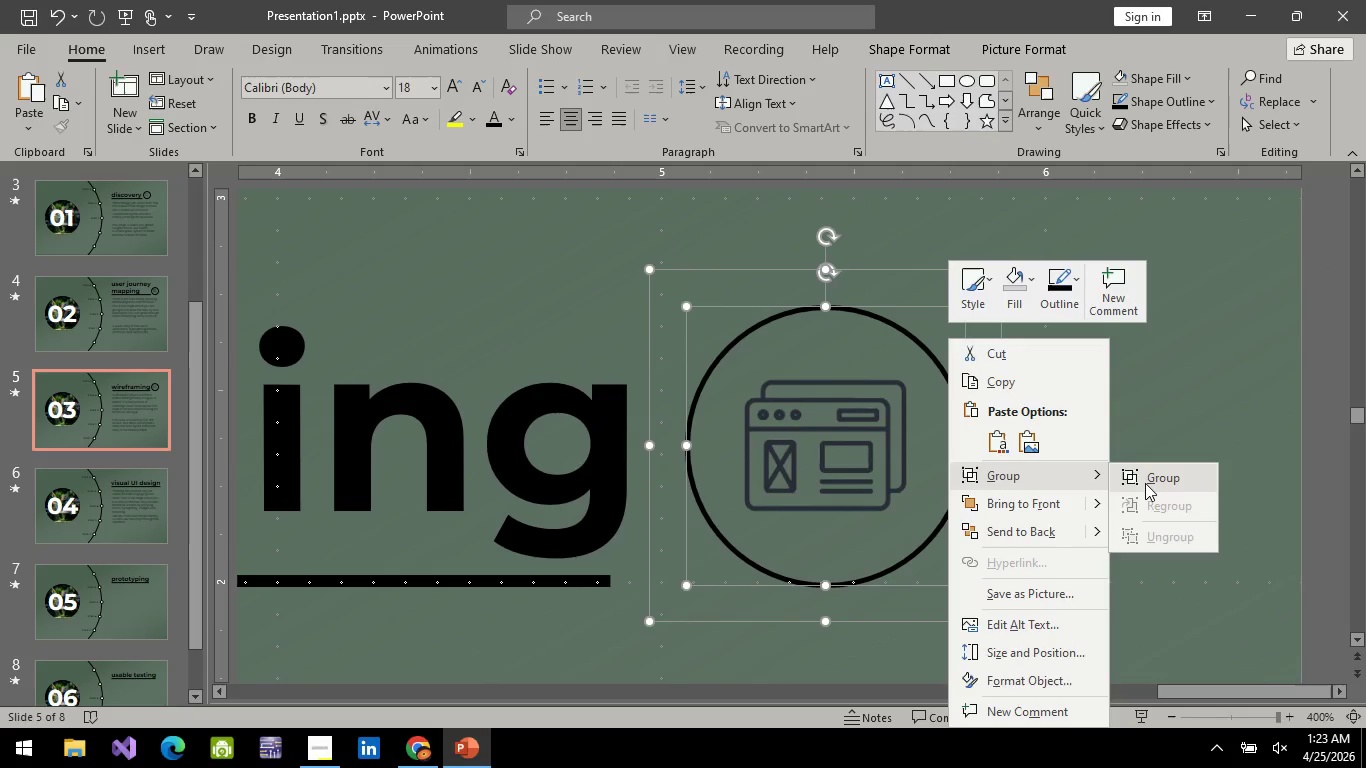 
left_click([1145, 483])
 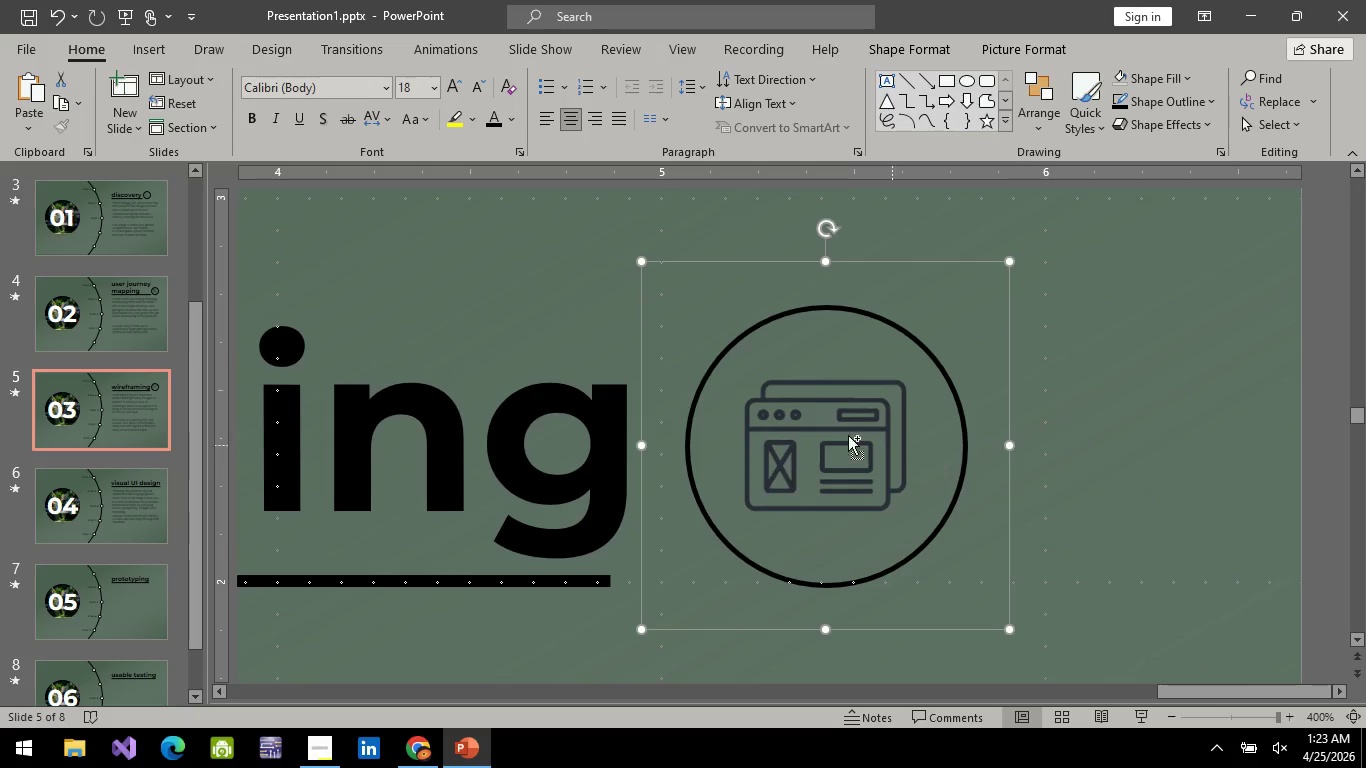 
hold_key(key=ControlLeft, duration=0.88)
 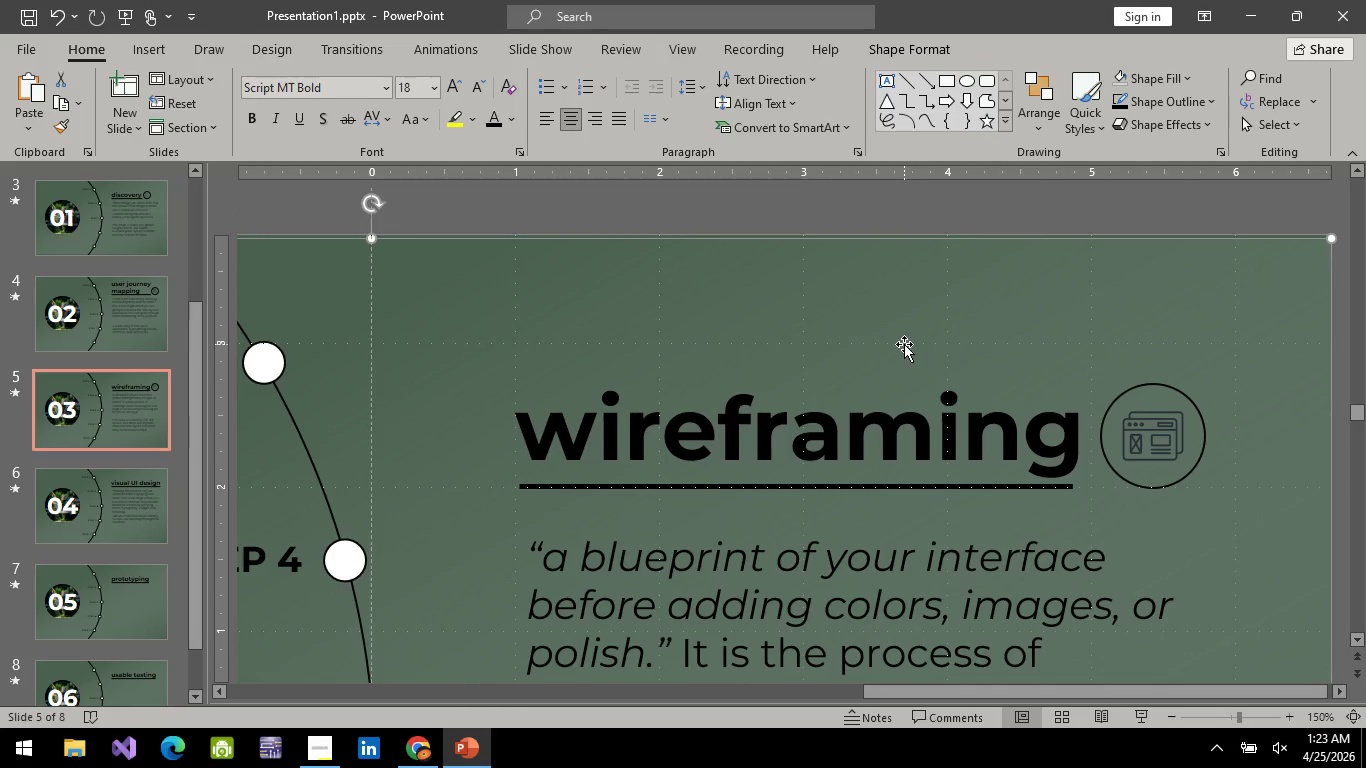 
left_click([904, 344])
 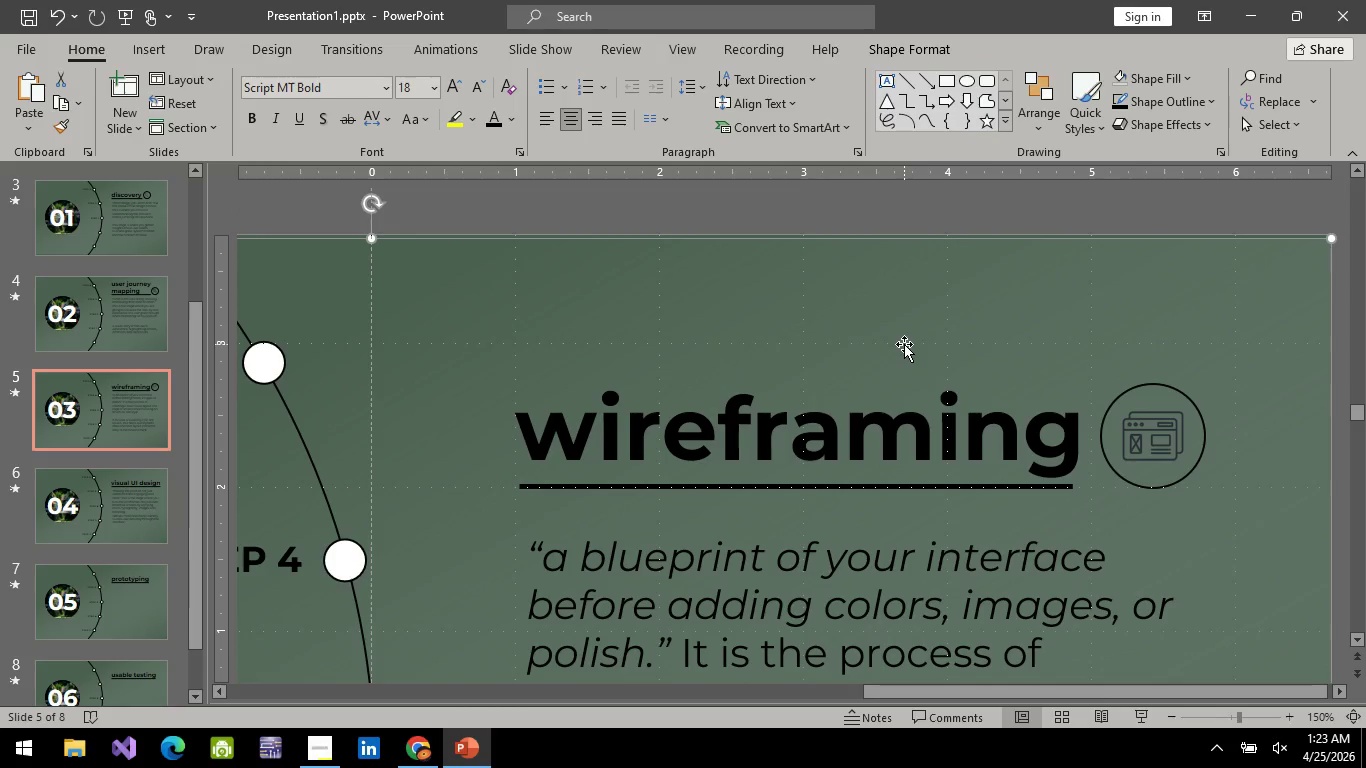 
scroll: coordinate [825, 428], scroll_direction: down, amount: 3.0
 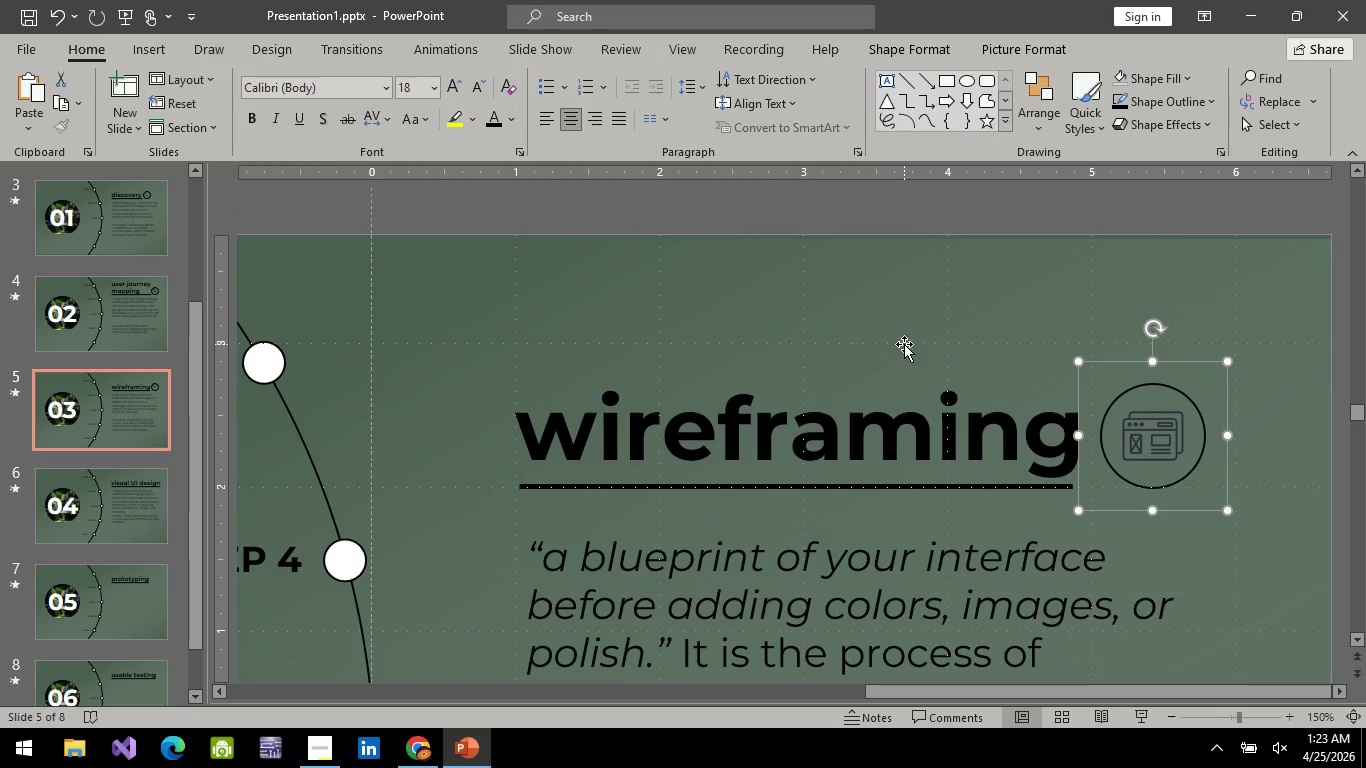 
hold_key(key=ControlLeft, duration=1.22)
left_click([1121, 417])
 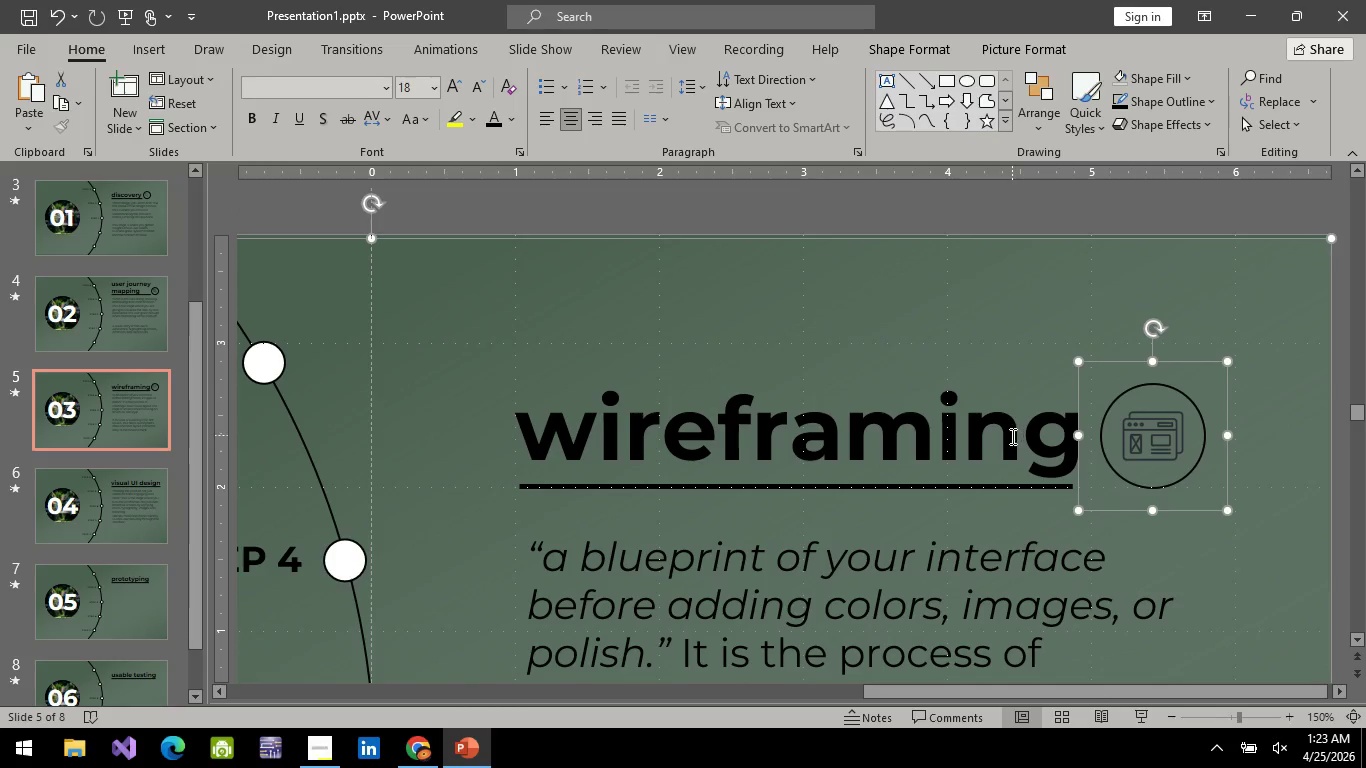 
double_click([1011, 436])
 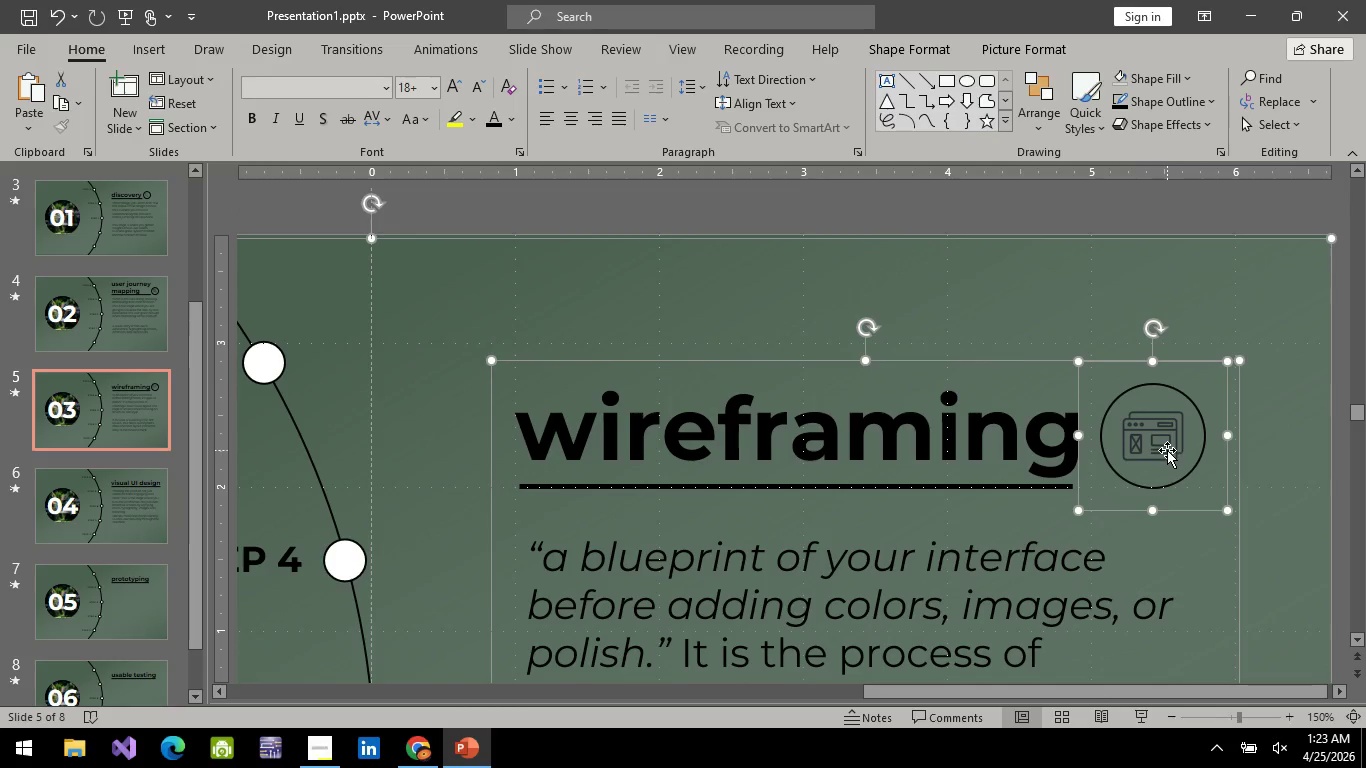 
right_click([1167, 450])
 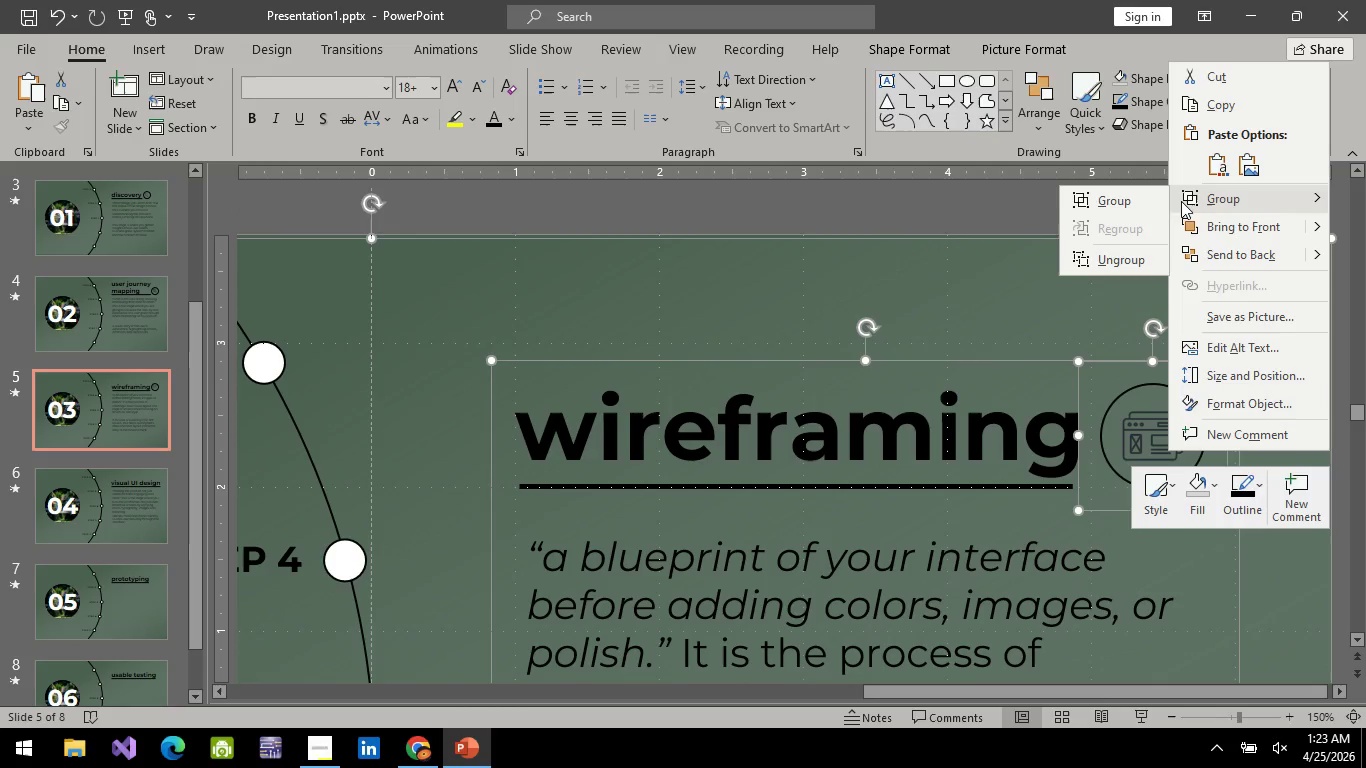 
left_click([1150, 201])
 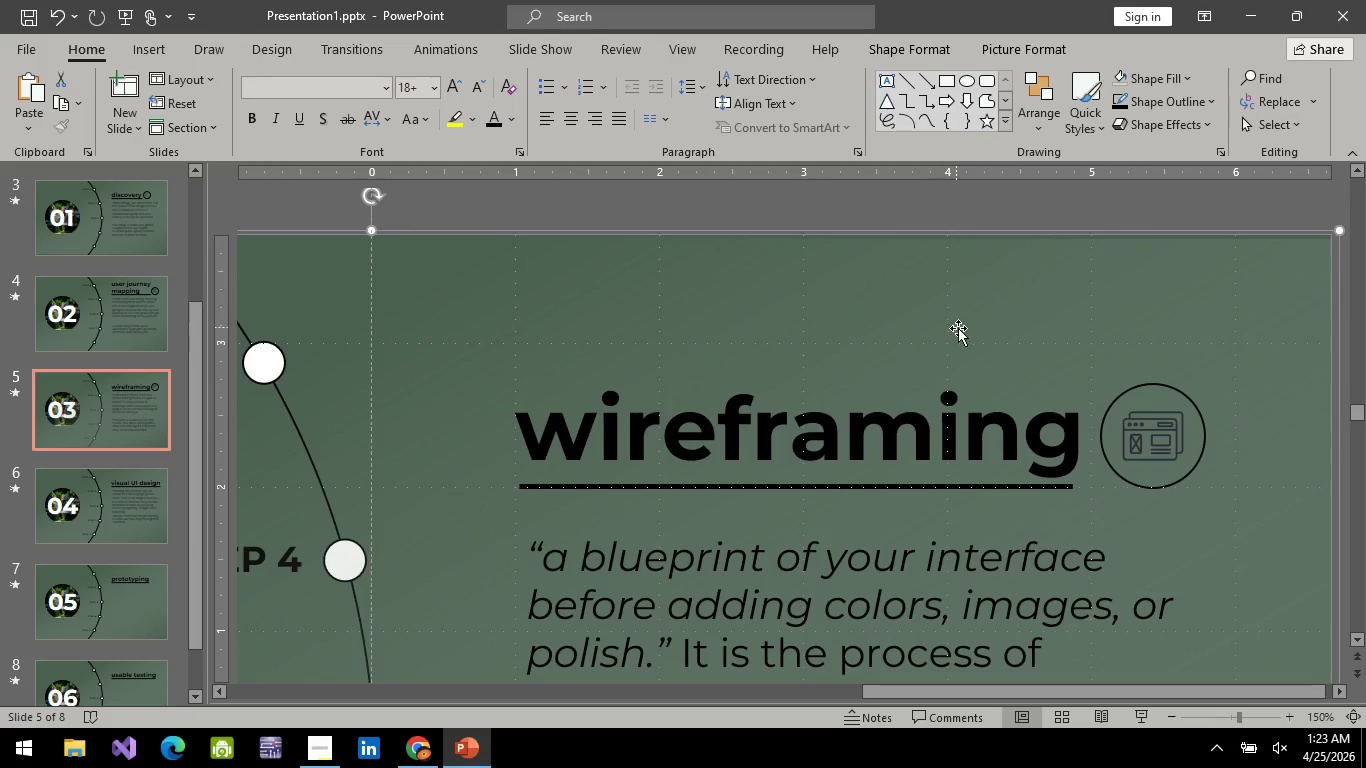 
hold_key(key=ControlLeft, duration=0.81)
scroll: coordinate [955, 363], scroll_direction: down, amount: 3.0
 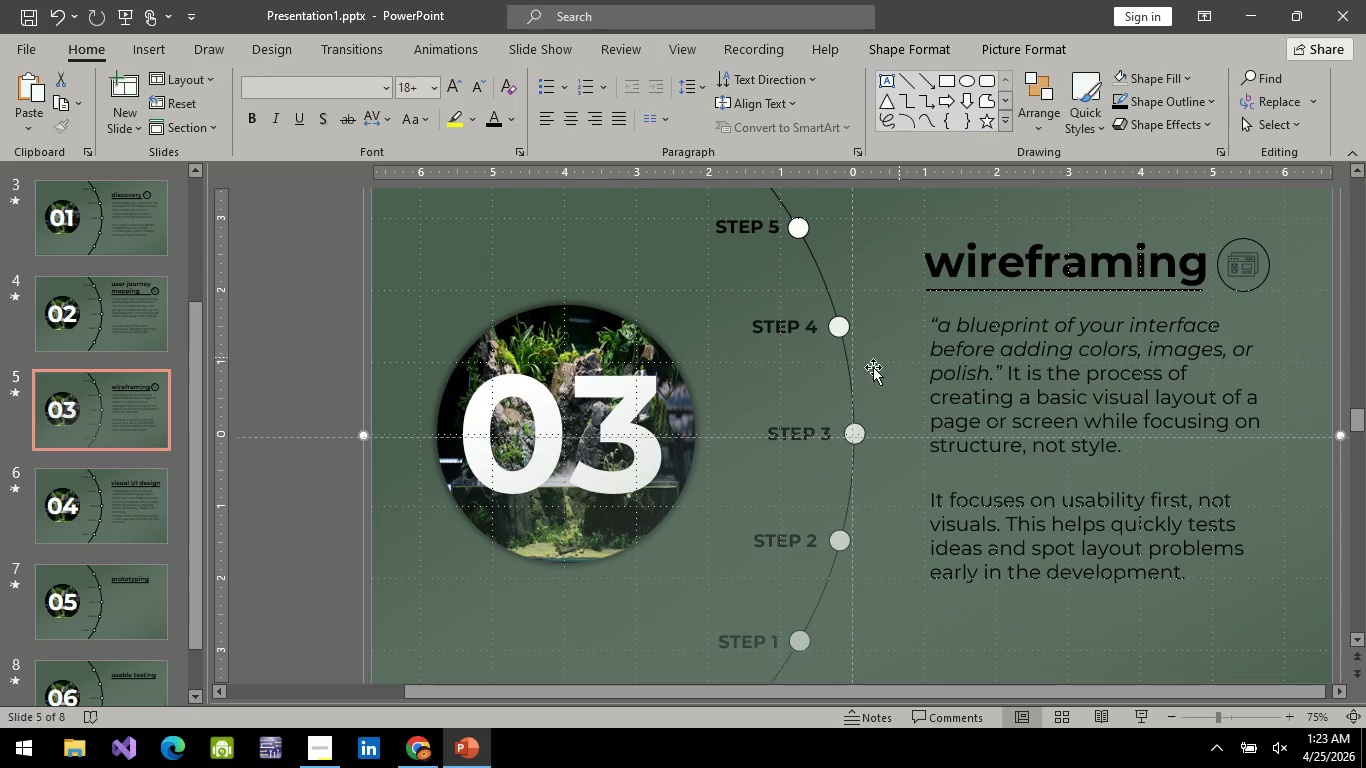 
key(Control+ControlLeft)
 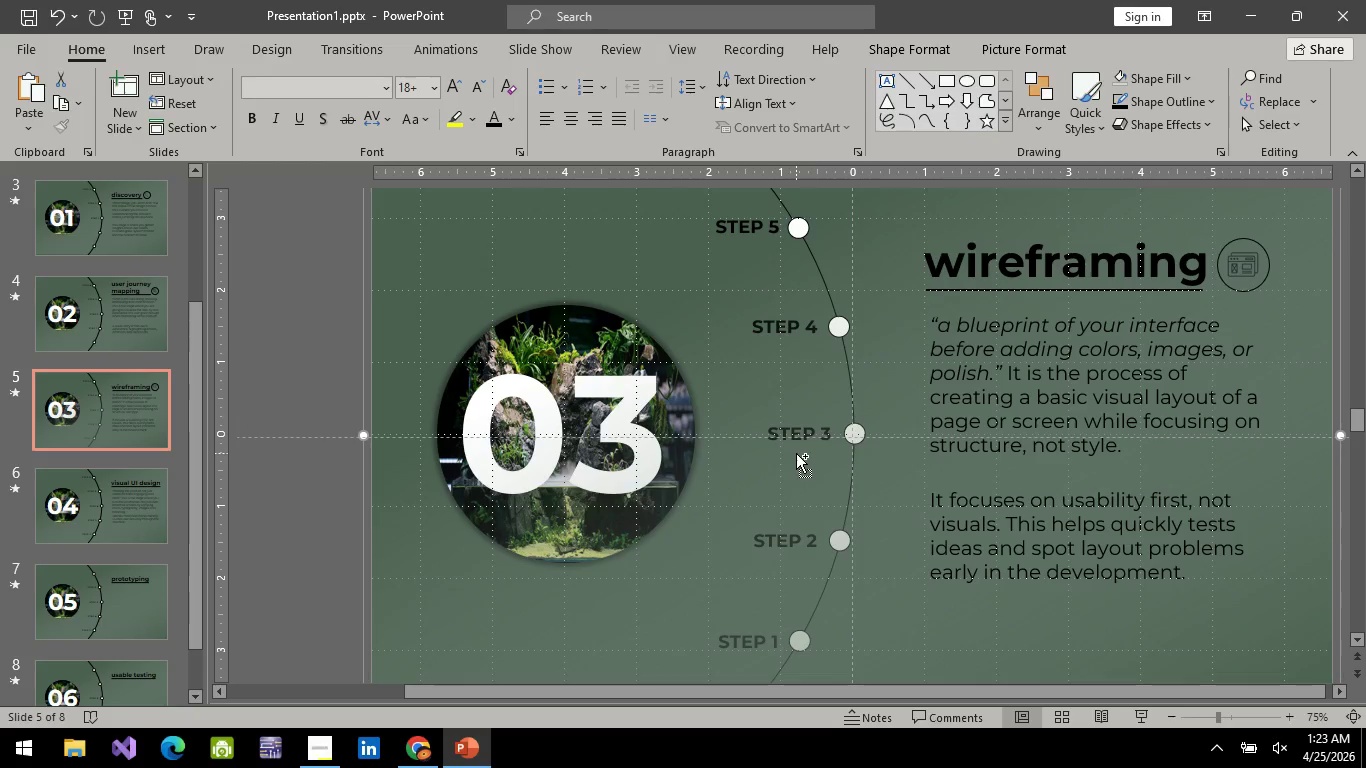 
key(Control+ControlLeft)
 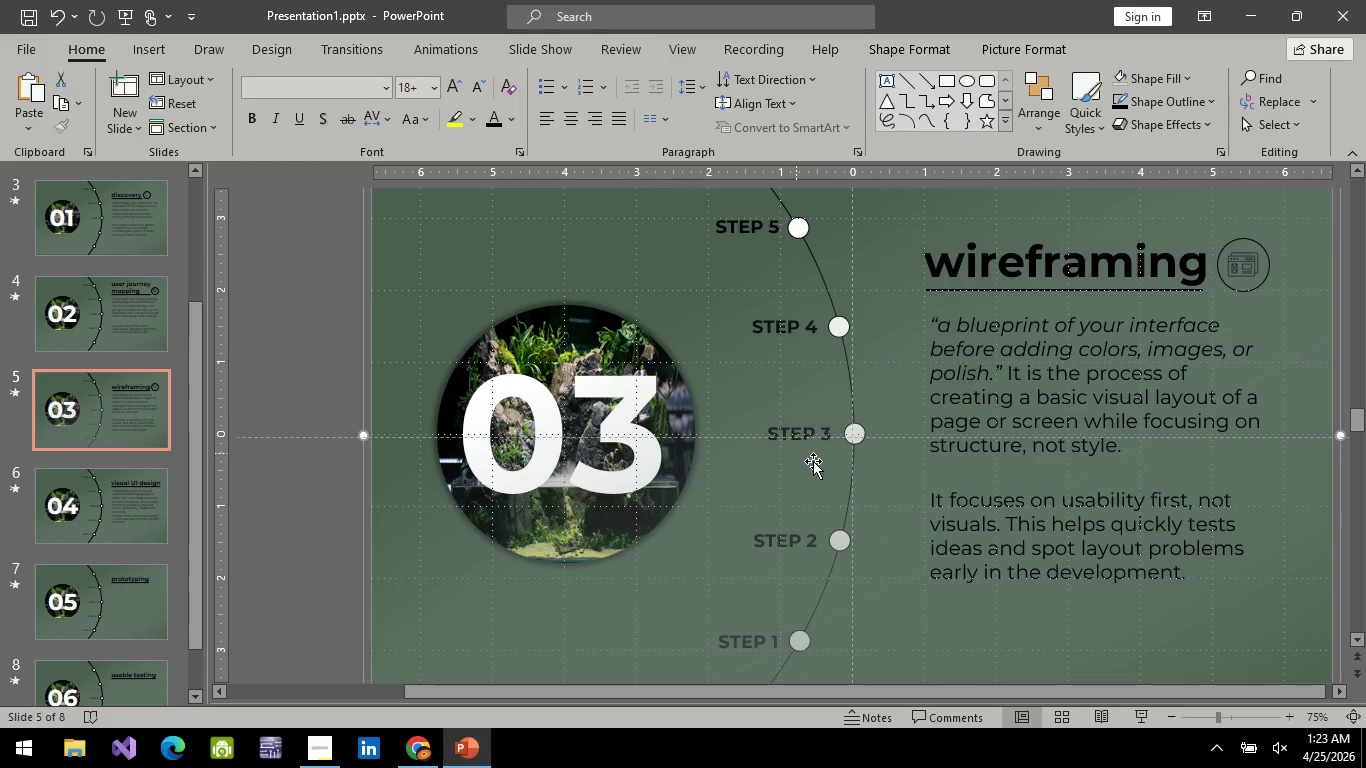 
key(Control+ControlLeft)
 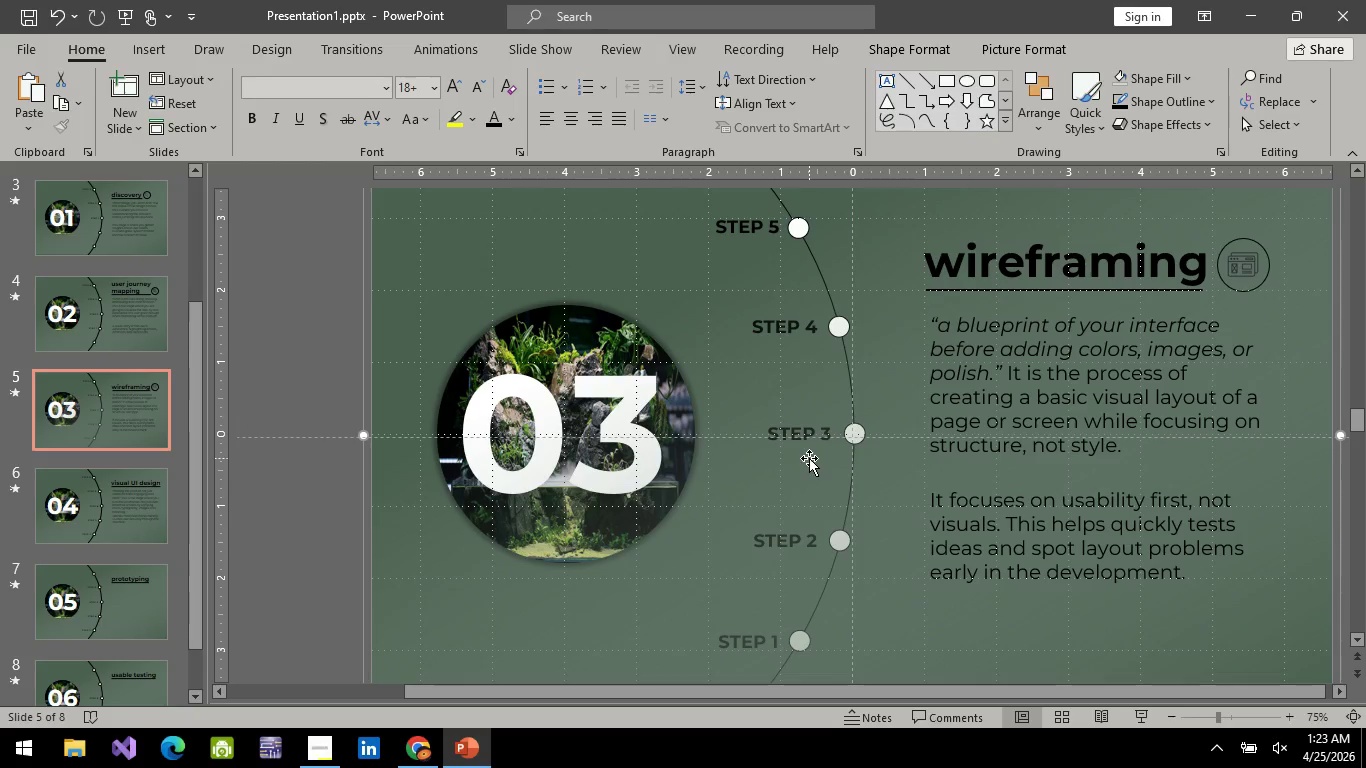 
hold_key(key=ControlLeft, duration=0.44)
scroll: coordinate [809, 458], scroll_direction: down, amount: 1.0
 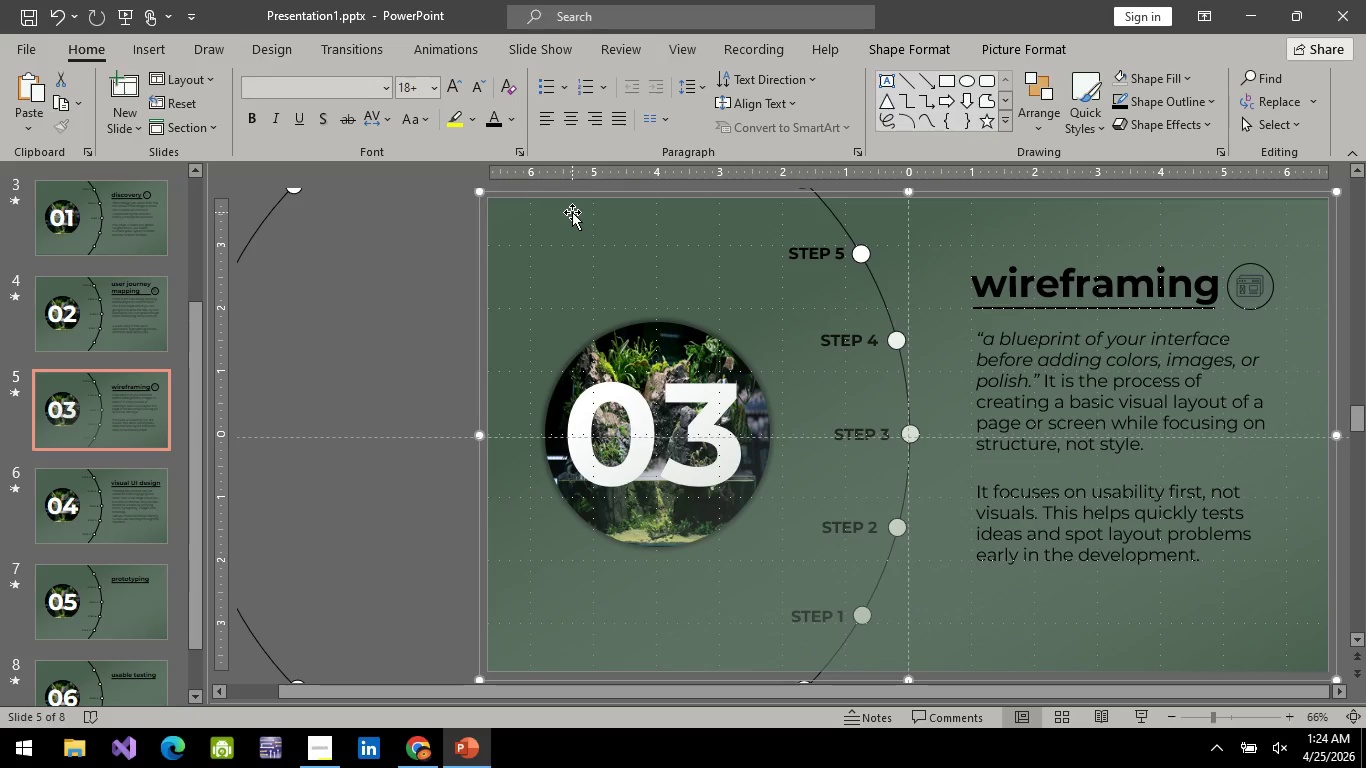 
wait(41.74)
 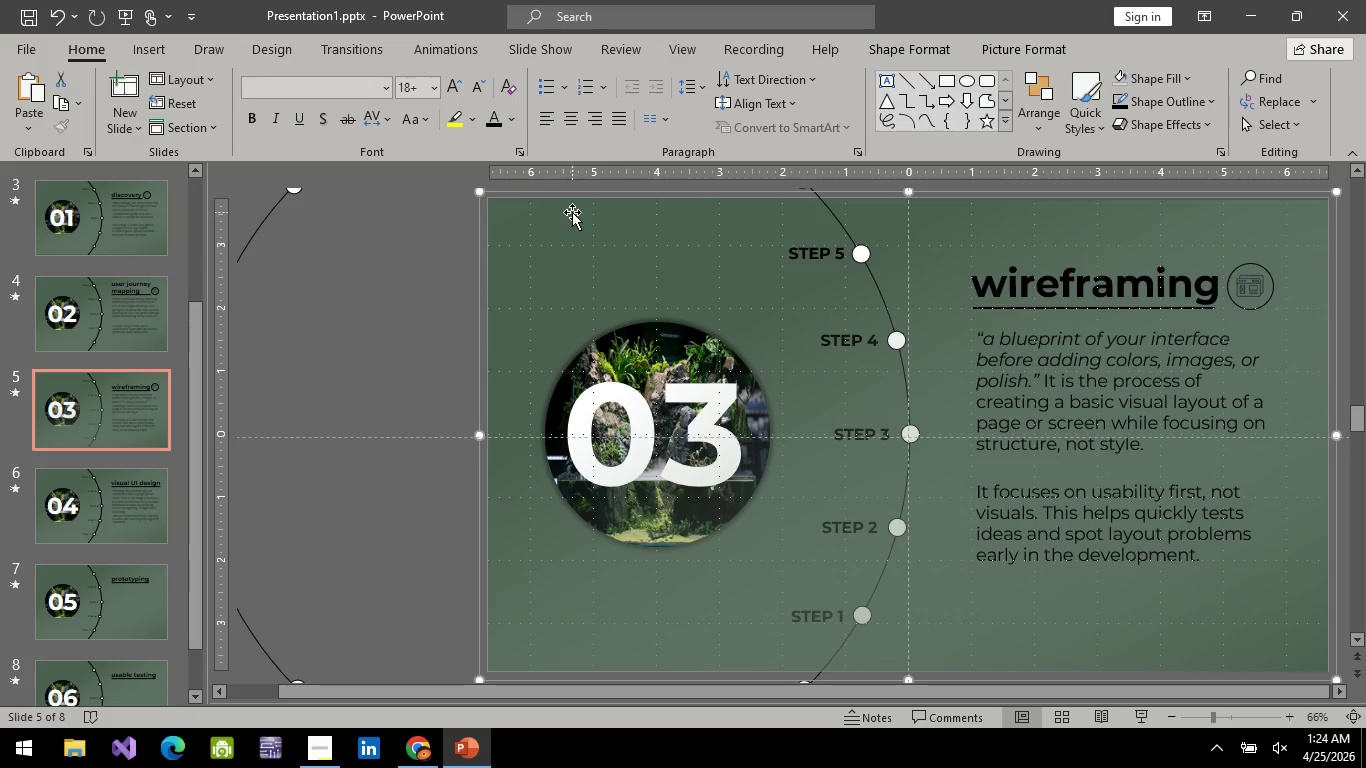 
left_click([956, 626])
 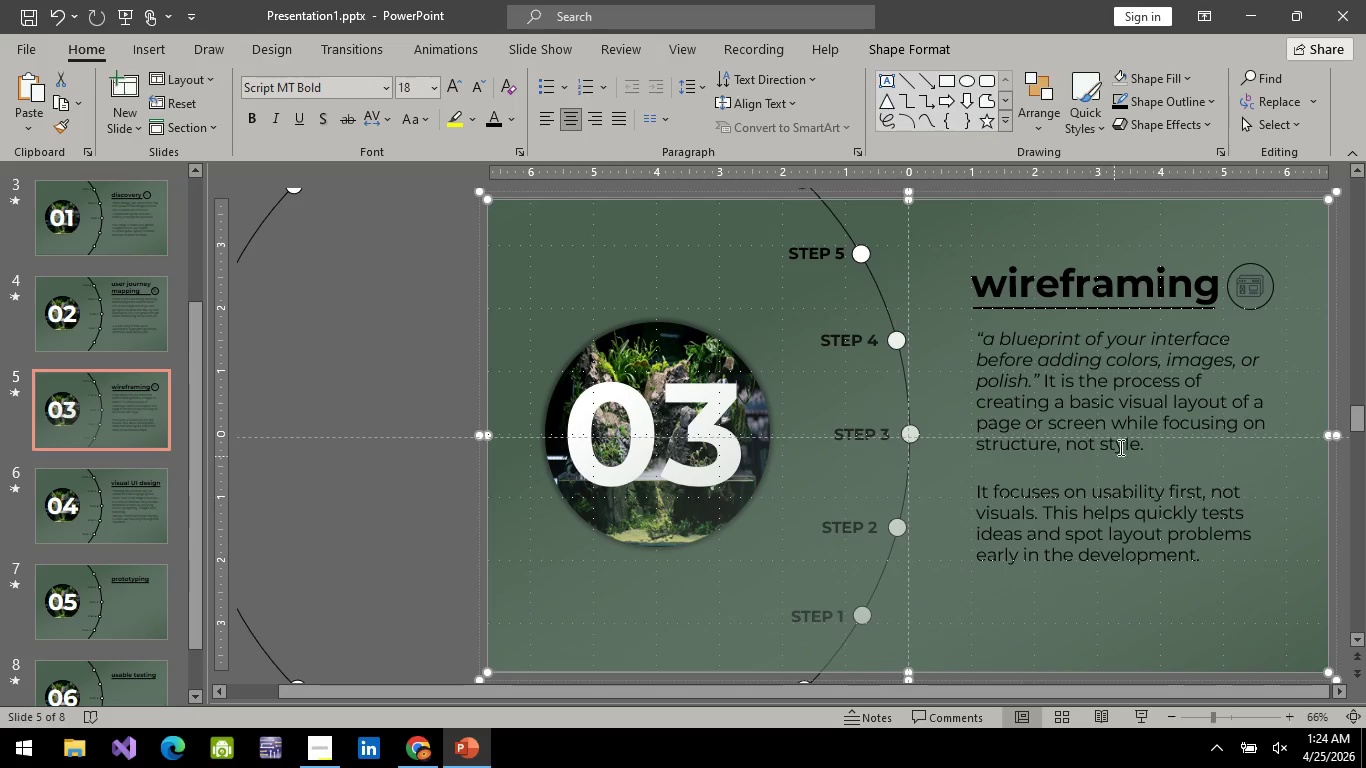 
left_click([1120, 445])
 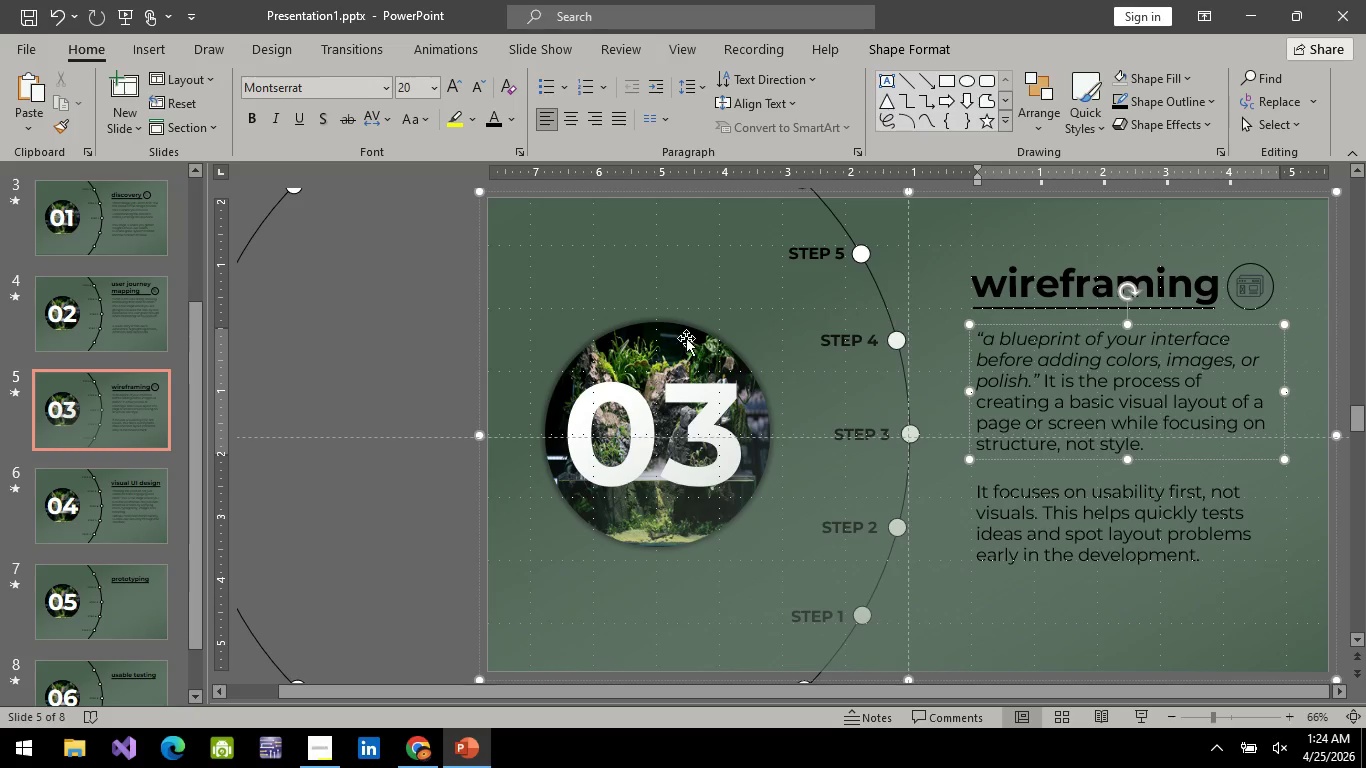 
scroll: coordinate [1046, 447], scroll_direction: up, amount: 20.0
 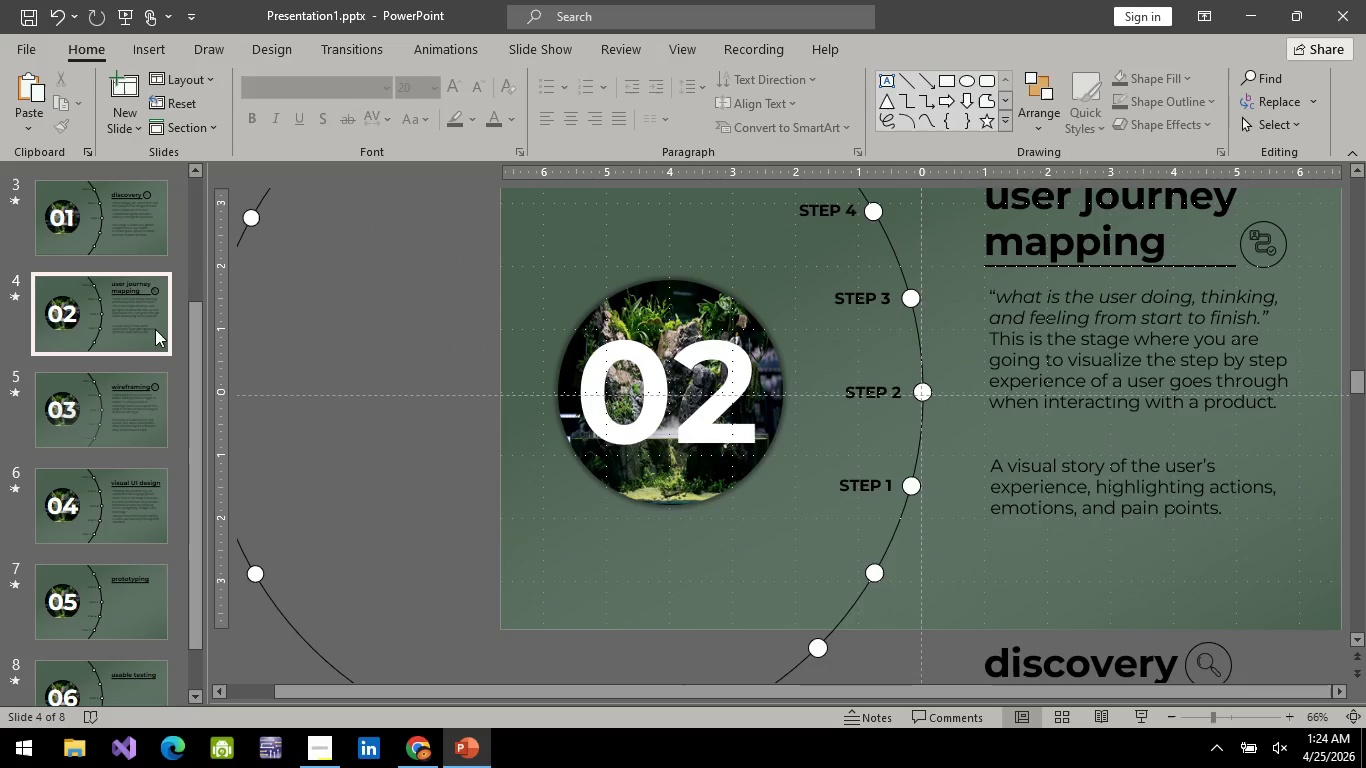 
left_click([140, 392])
 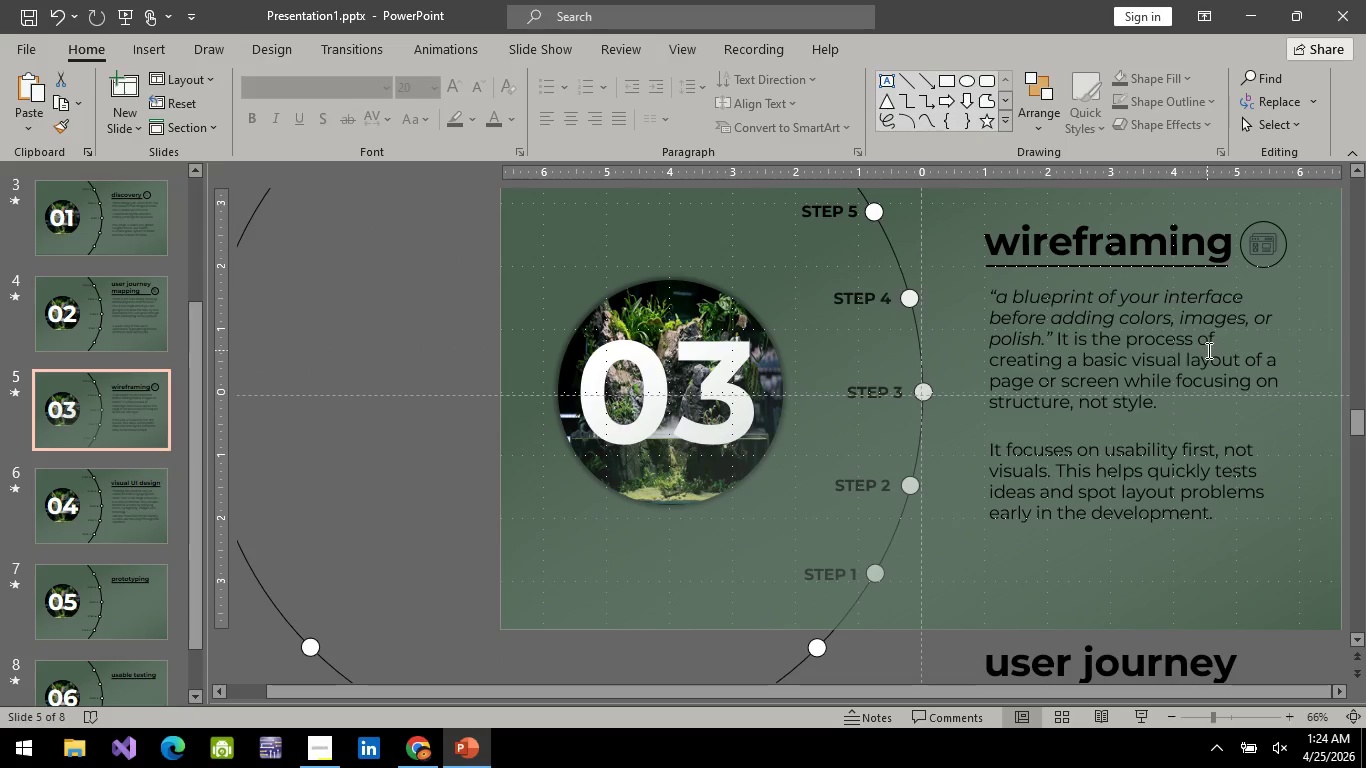 
left_click([1207, 350])
 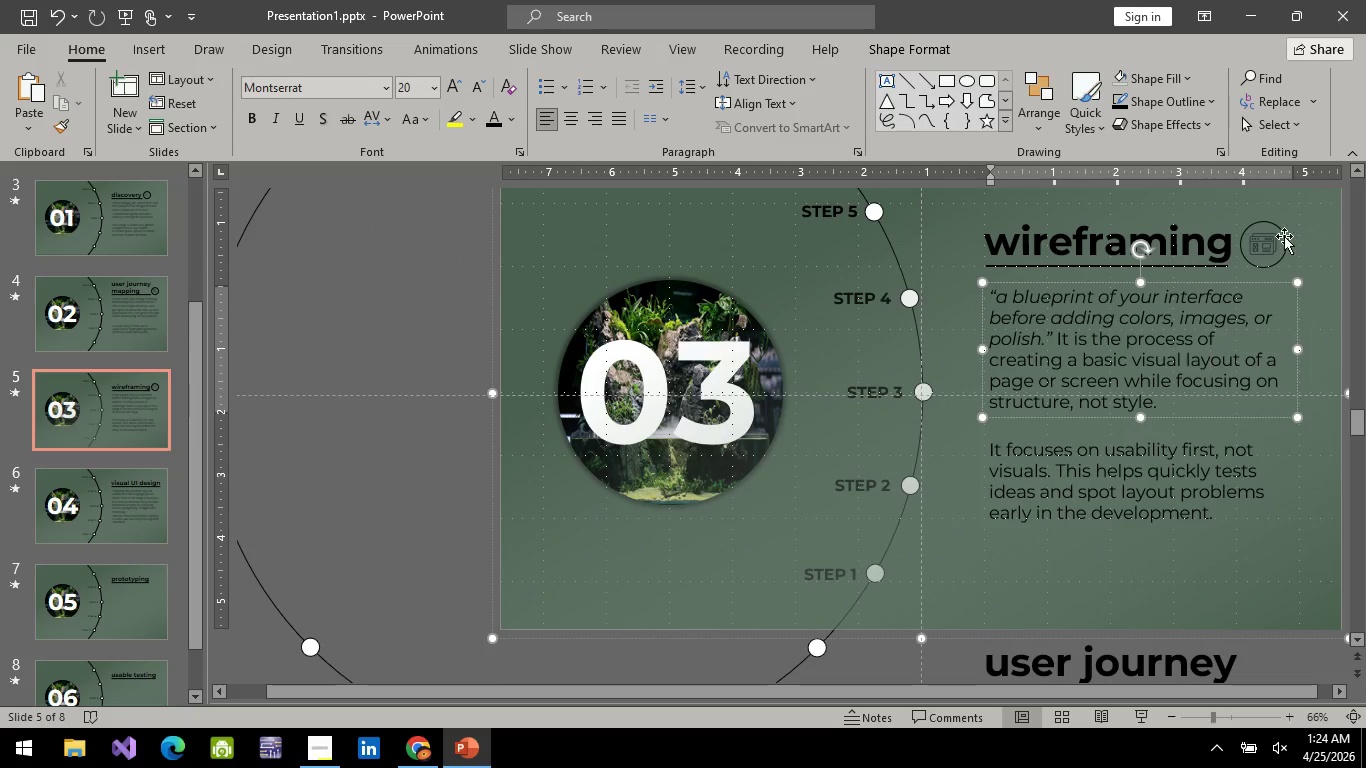 
left_click([1282, 237])
 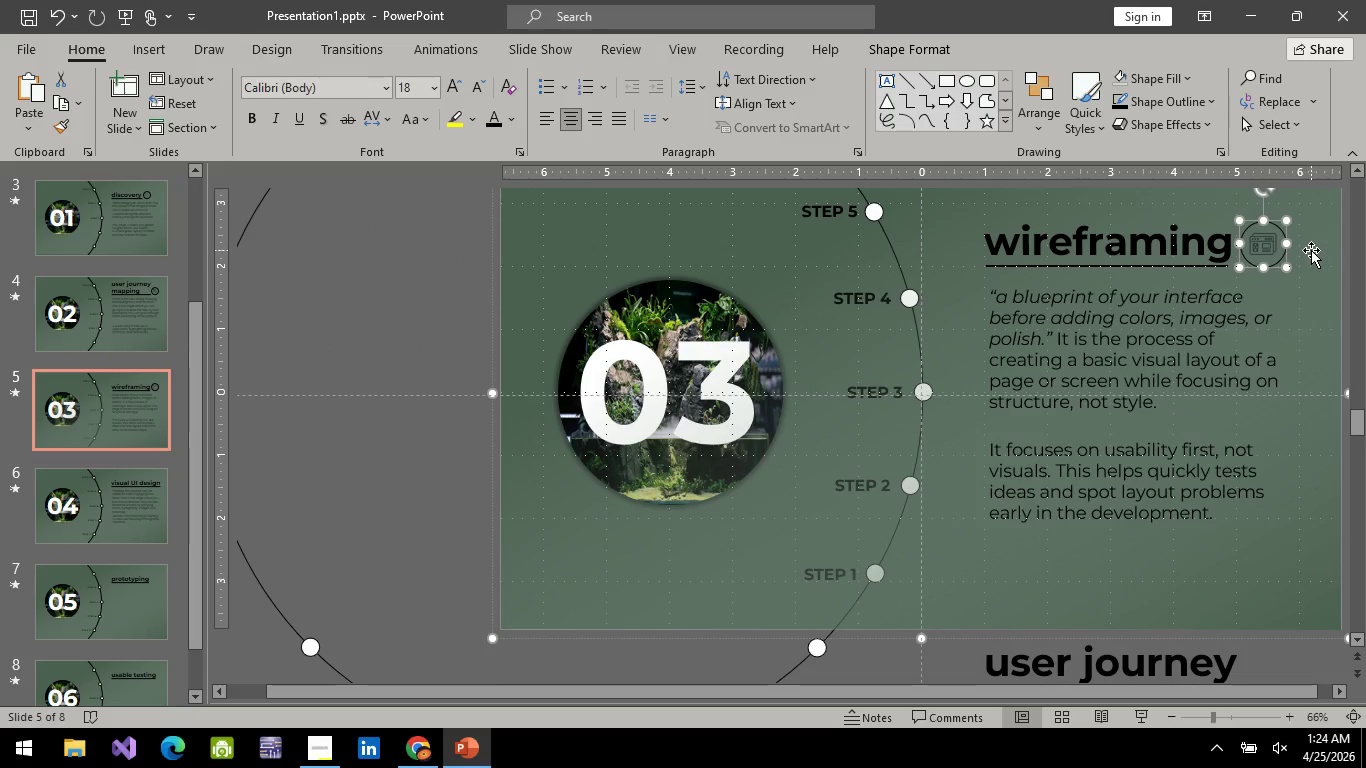 
left_click([1310, 319])
 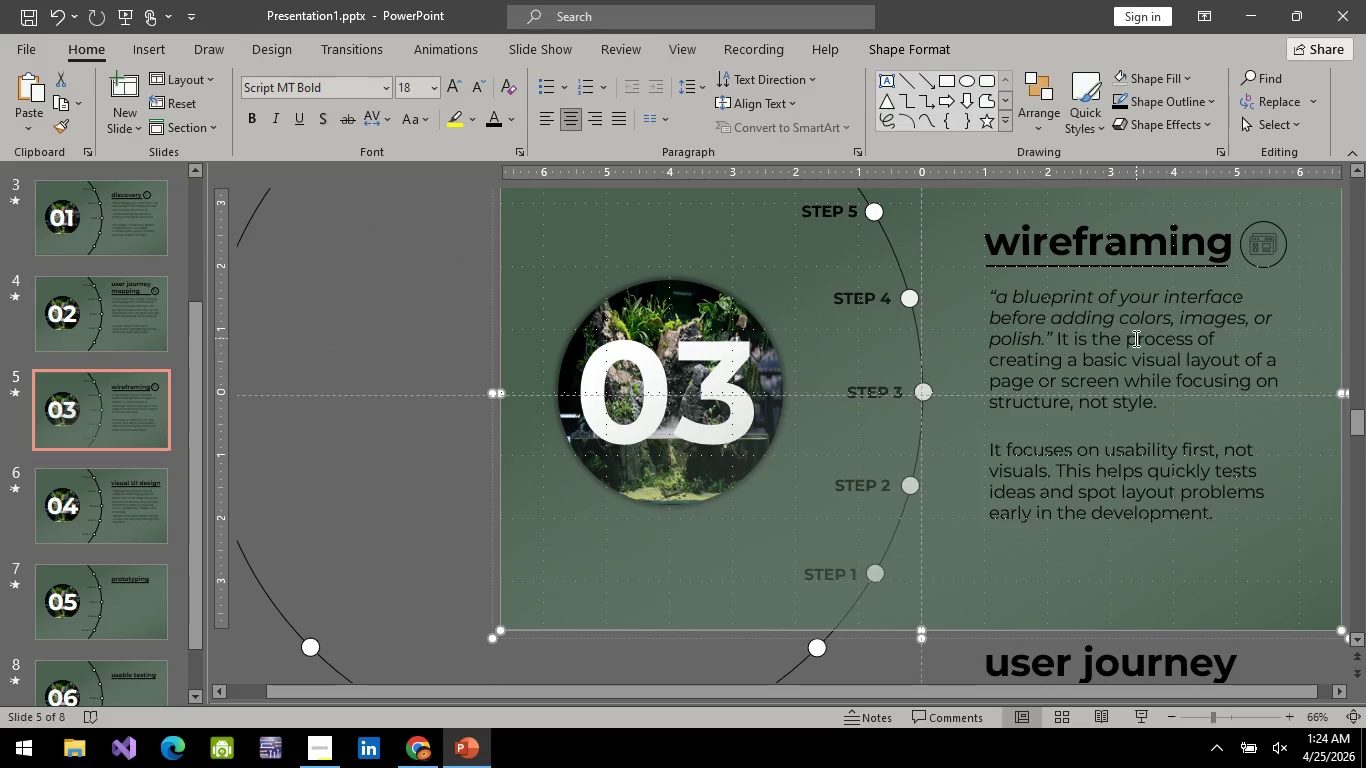 
left_click([1134, 338])
 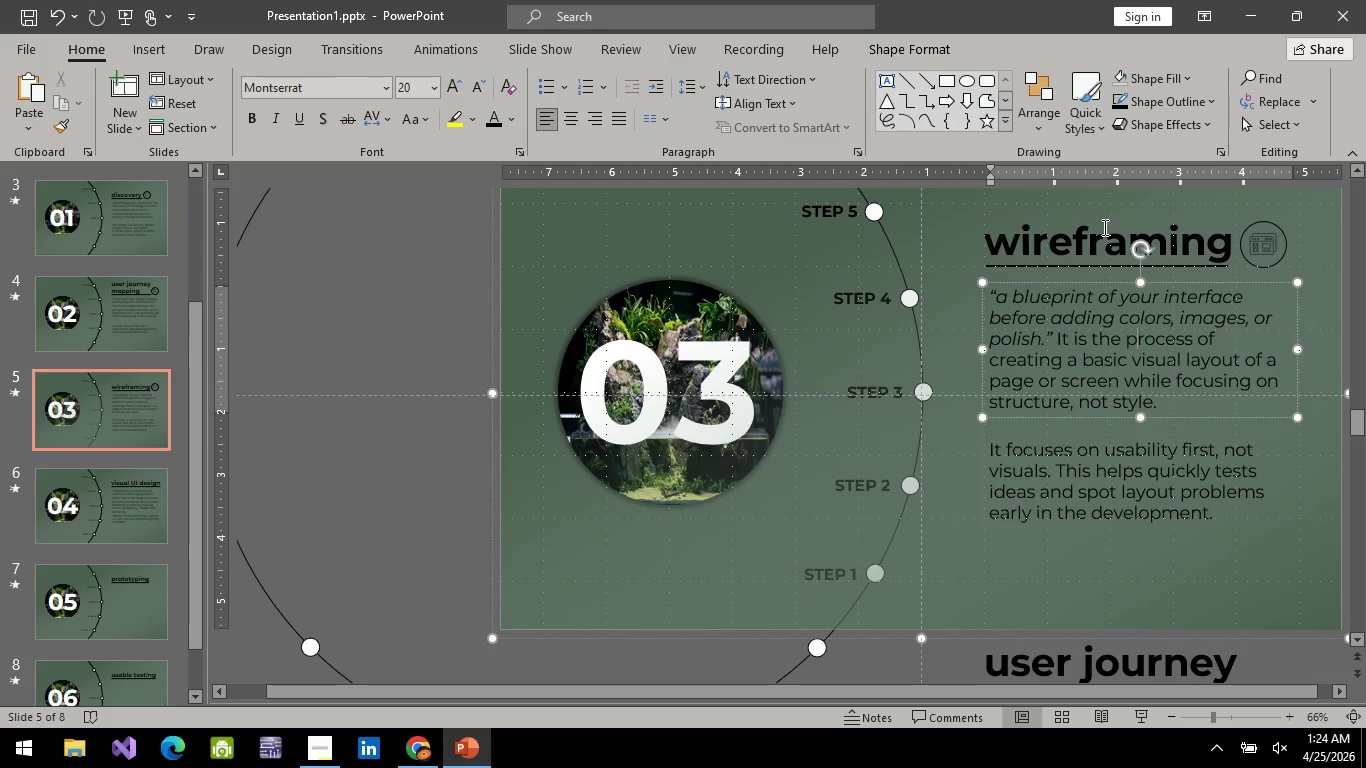 
left_click([1103, 226])
 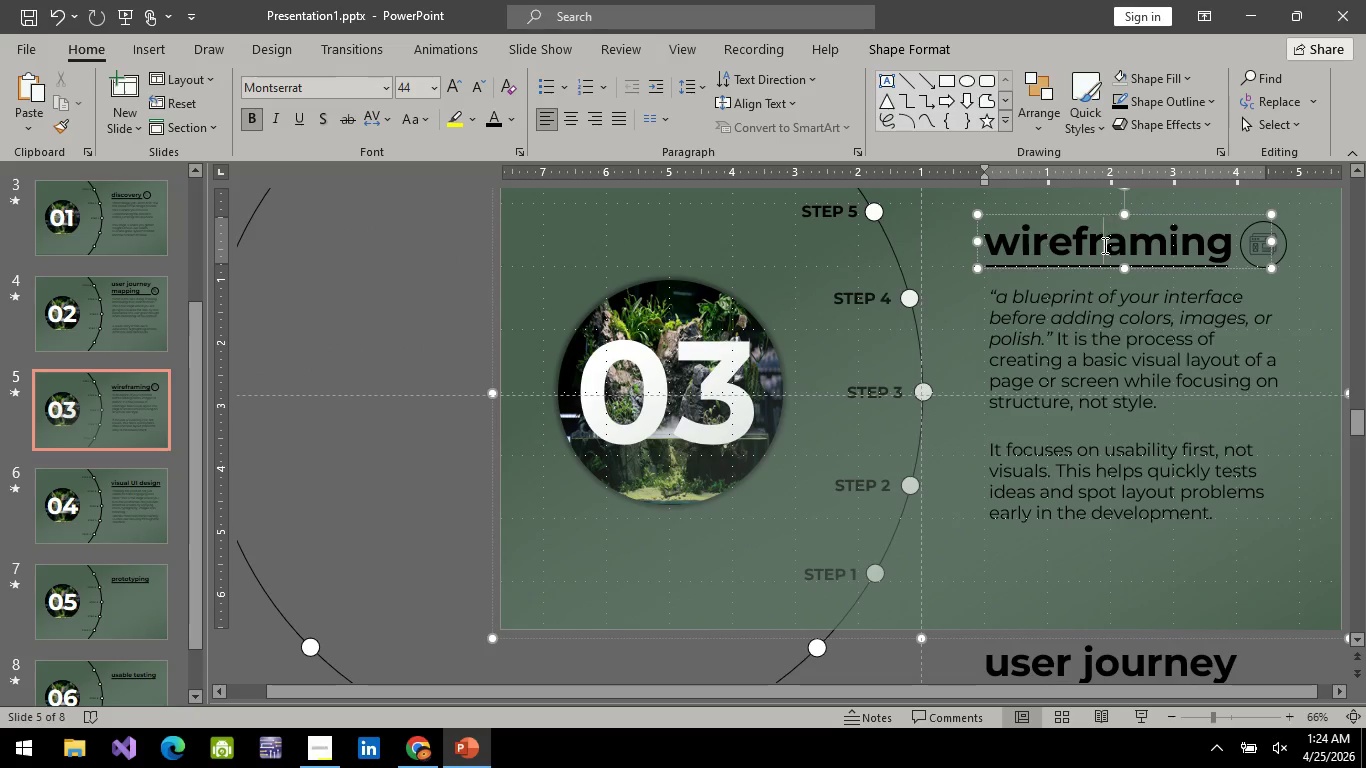 
hold_key(key=ControlLeft, duration=0.58)
scroll: coordinate [1139, 391], scroll_direction: down, amount: 2.0
 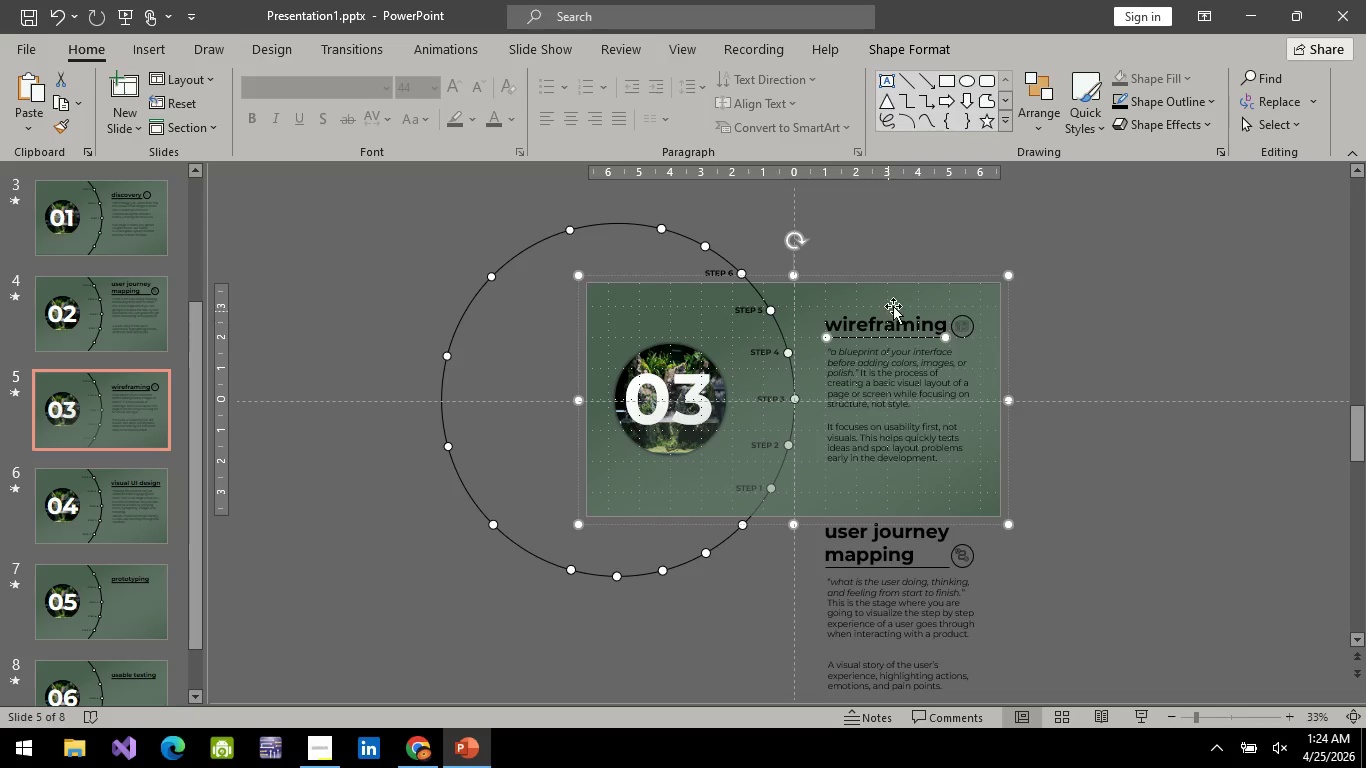 
double_click([896, 300])
 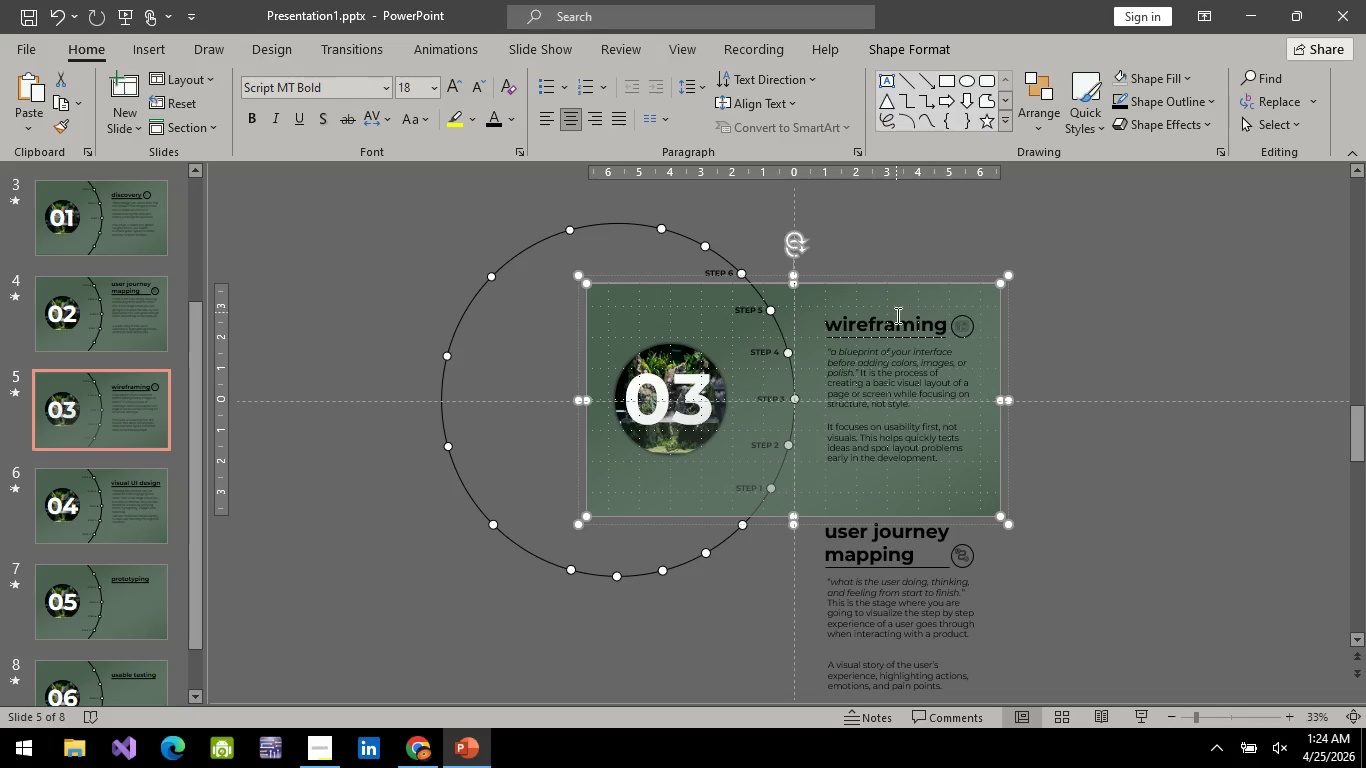 
left_click([896, 316])
 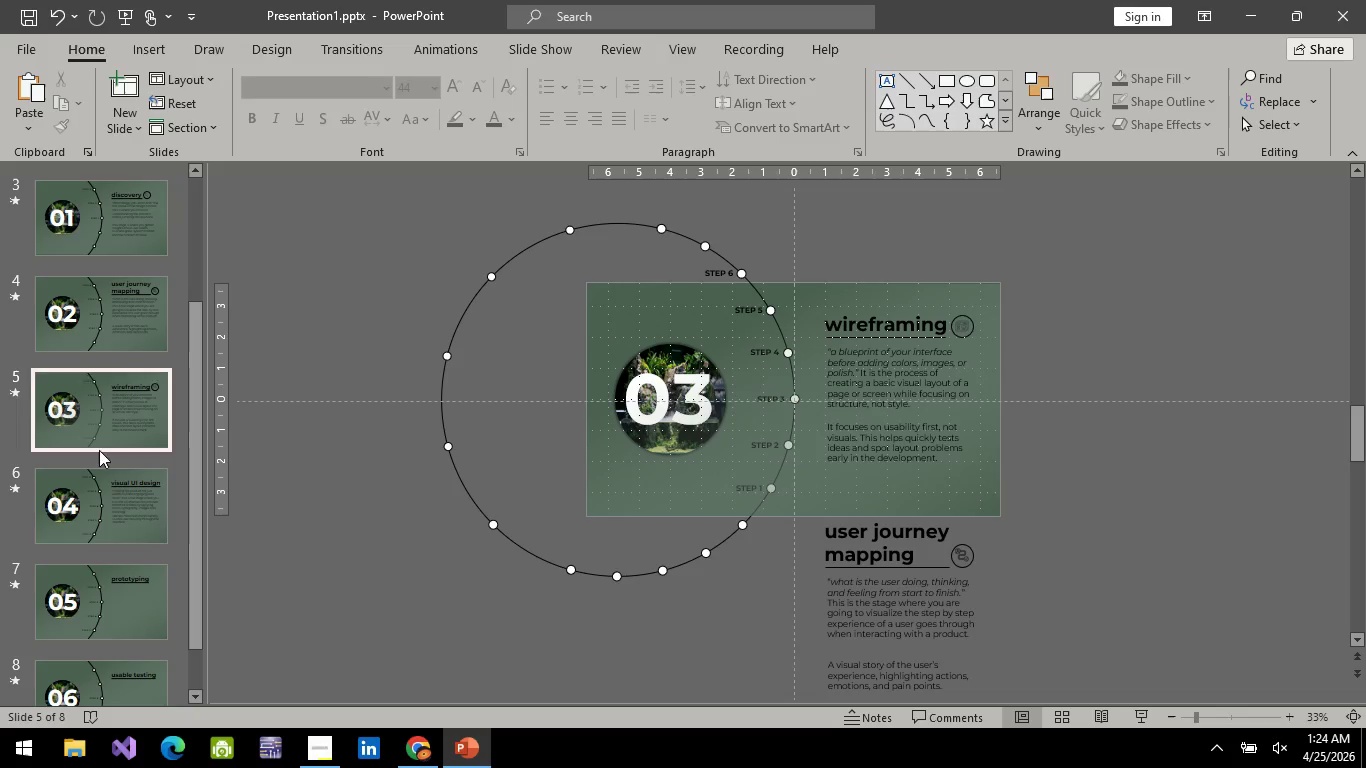 
double_click([125, 418])
 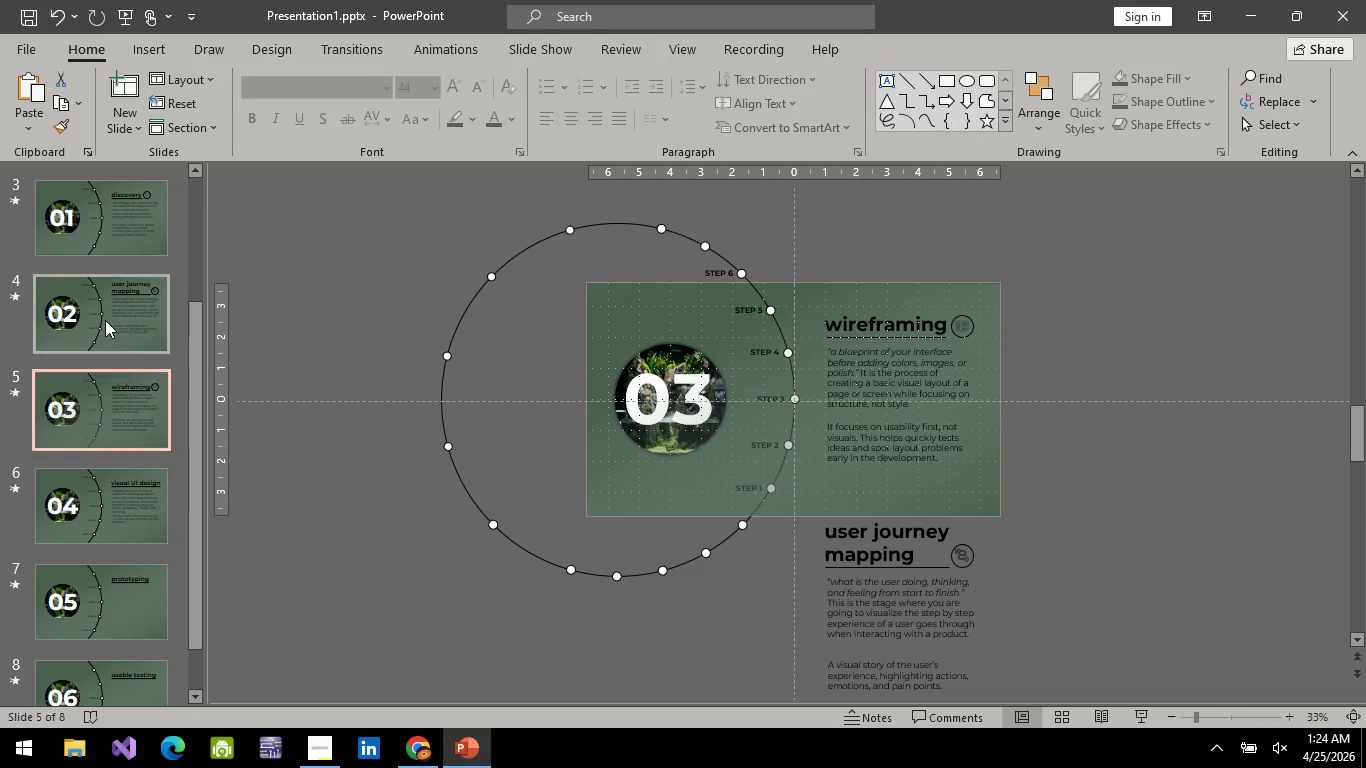 
triple_click([105, 320])
 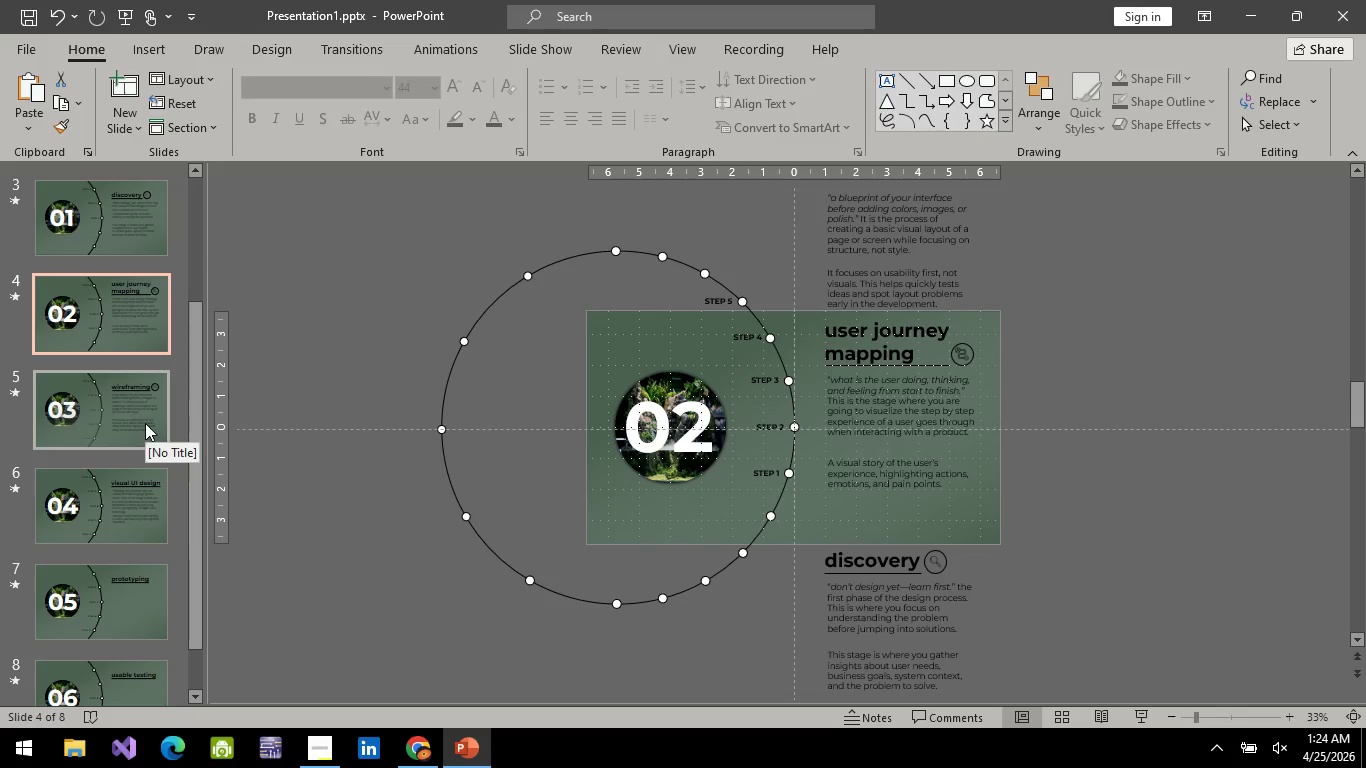 
left_click([145, 423])
 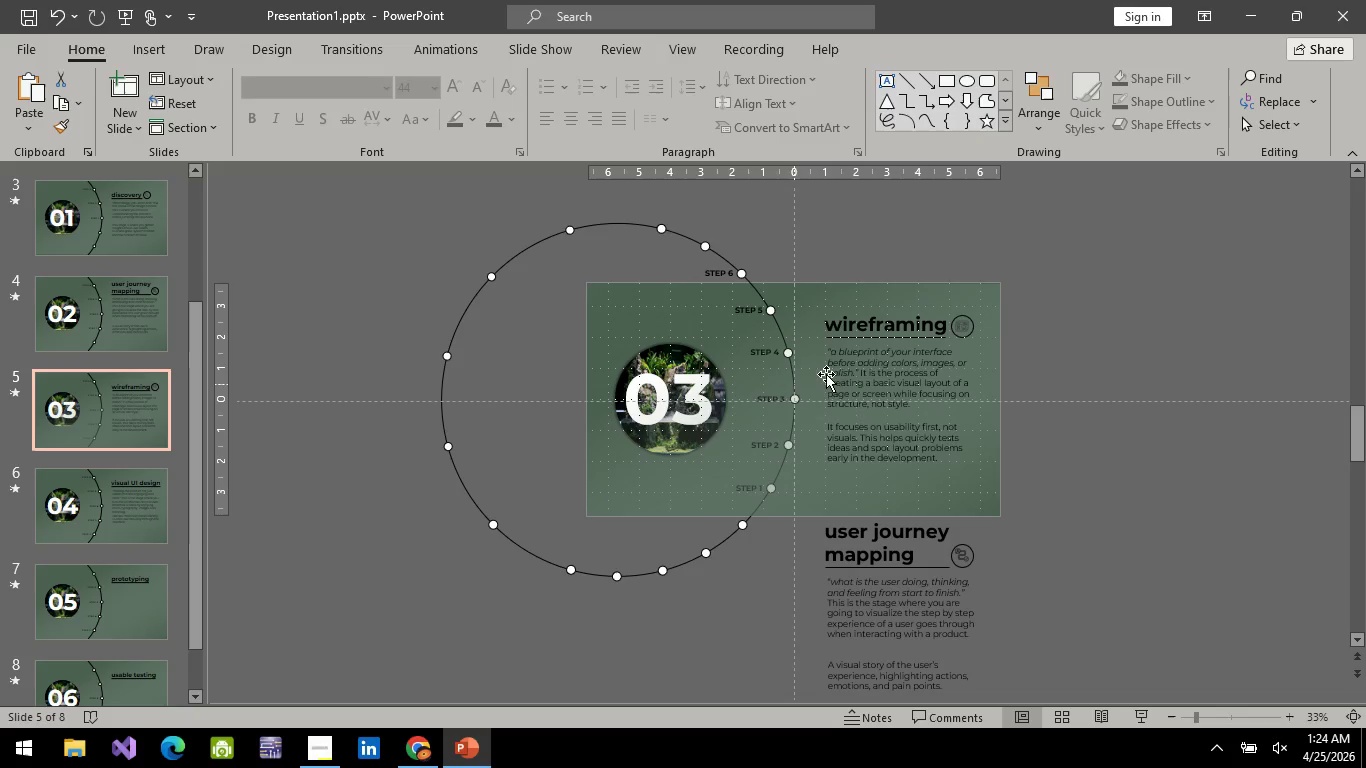 
left_click([870, 365])
 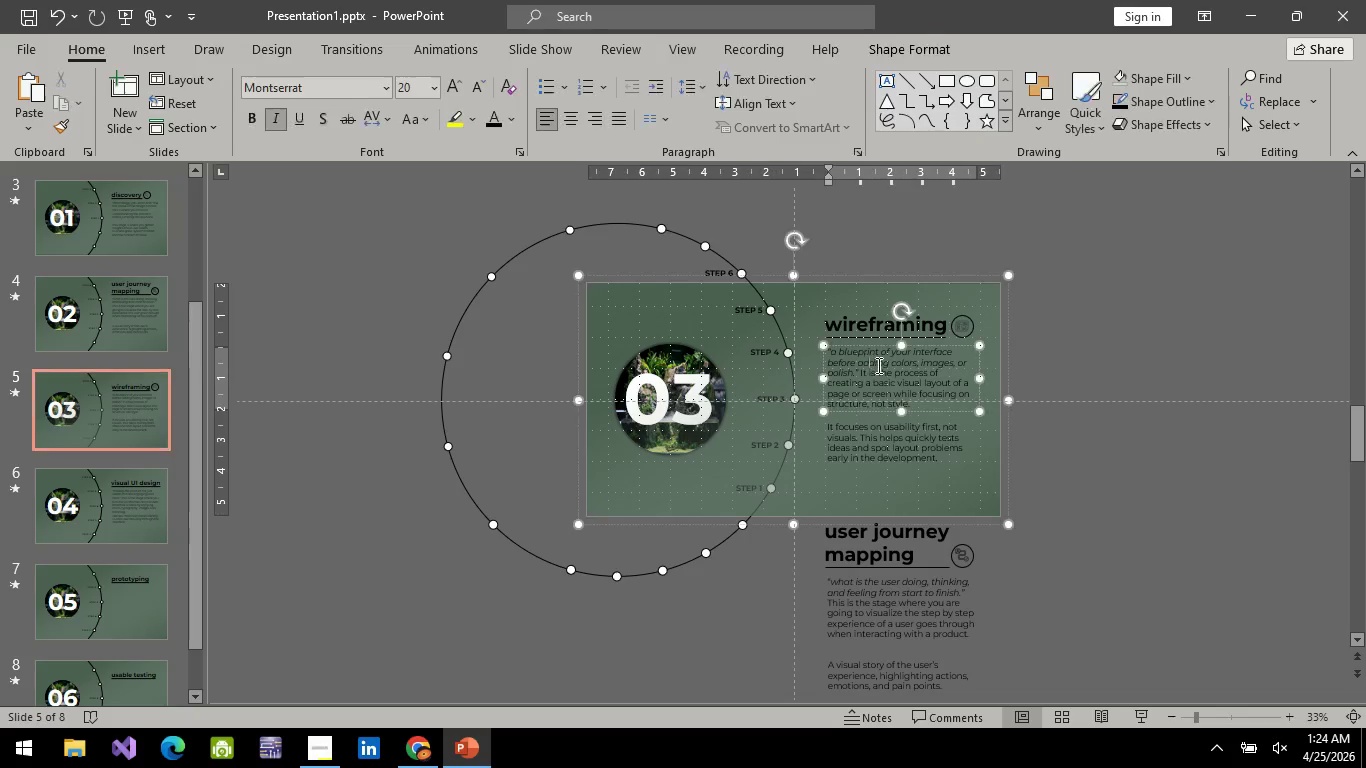 
hold_key(key=ControlLeft, duration=1.5)
left_click([884, 329])
 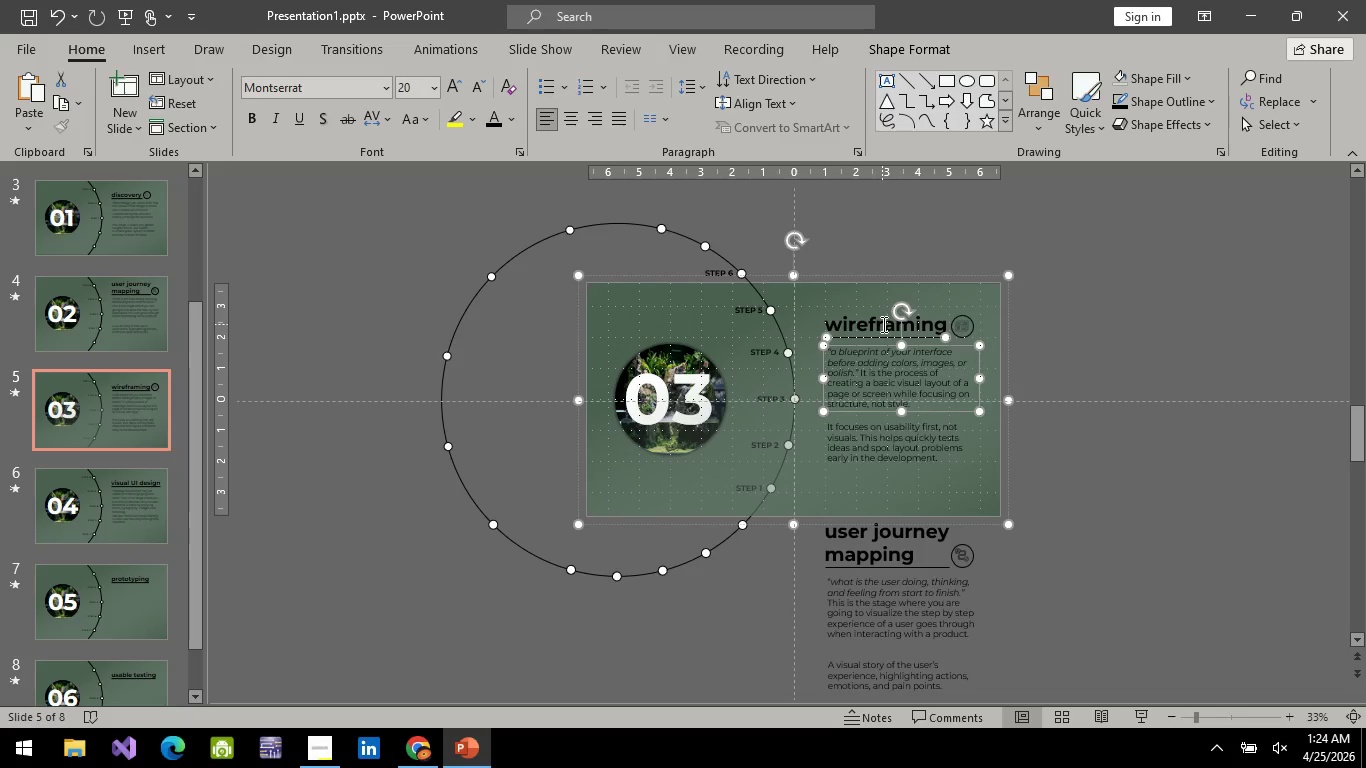 
hold_key(key=ControlLeft, duration=1.51)
left_click([882, 324])
 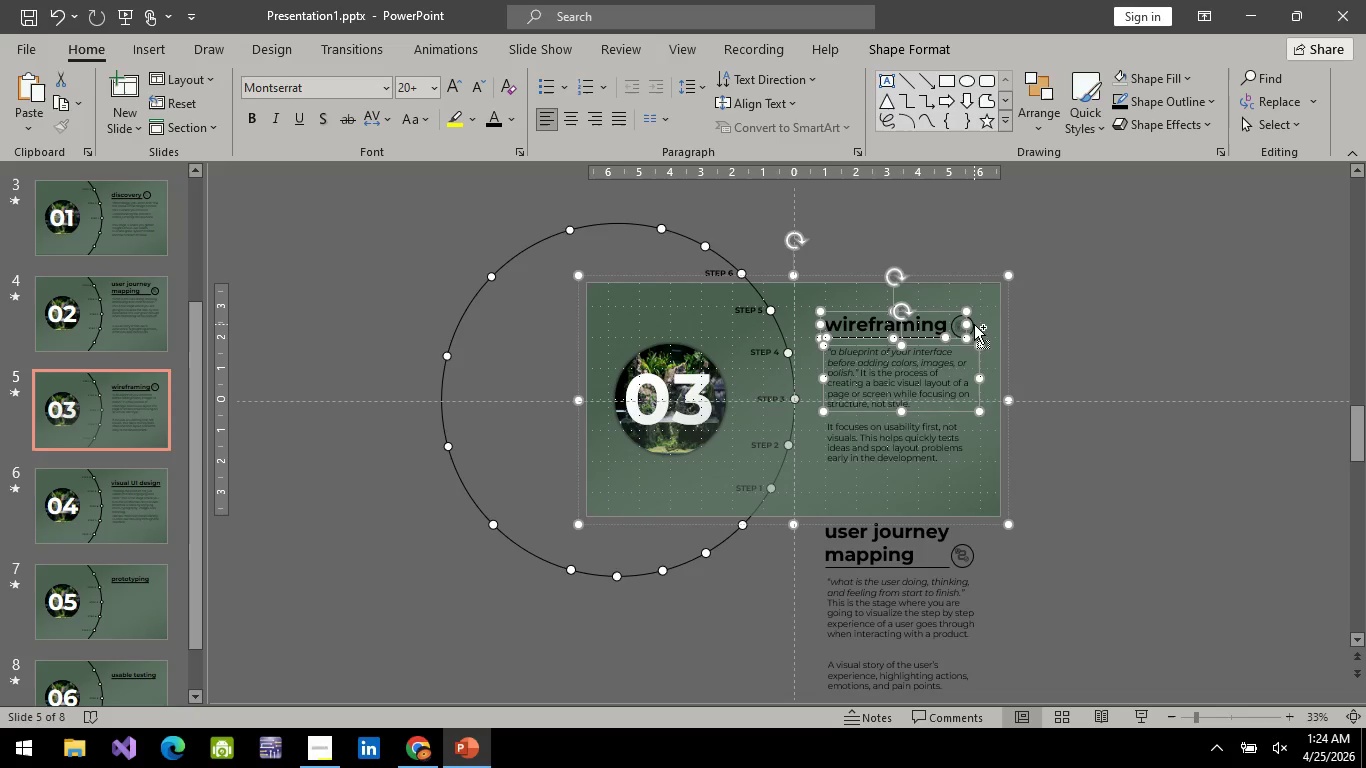 
hold_key(key=ControlLeft, duration=1.52)
left_click([973, 324])
 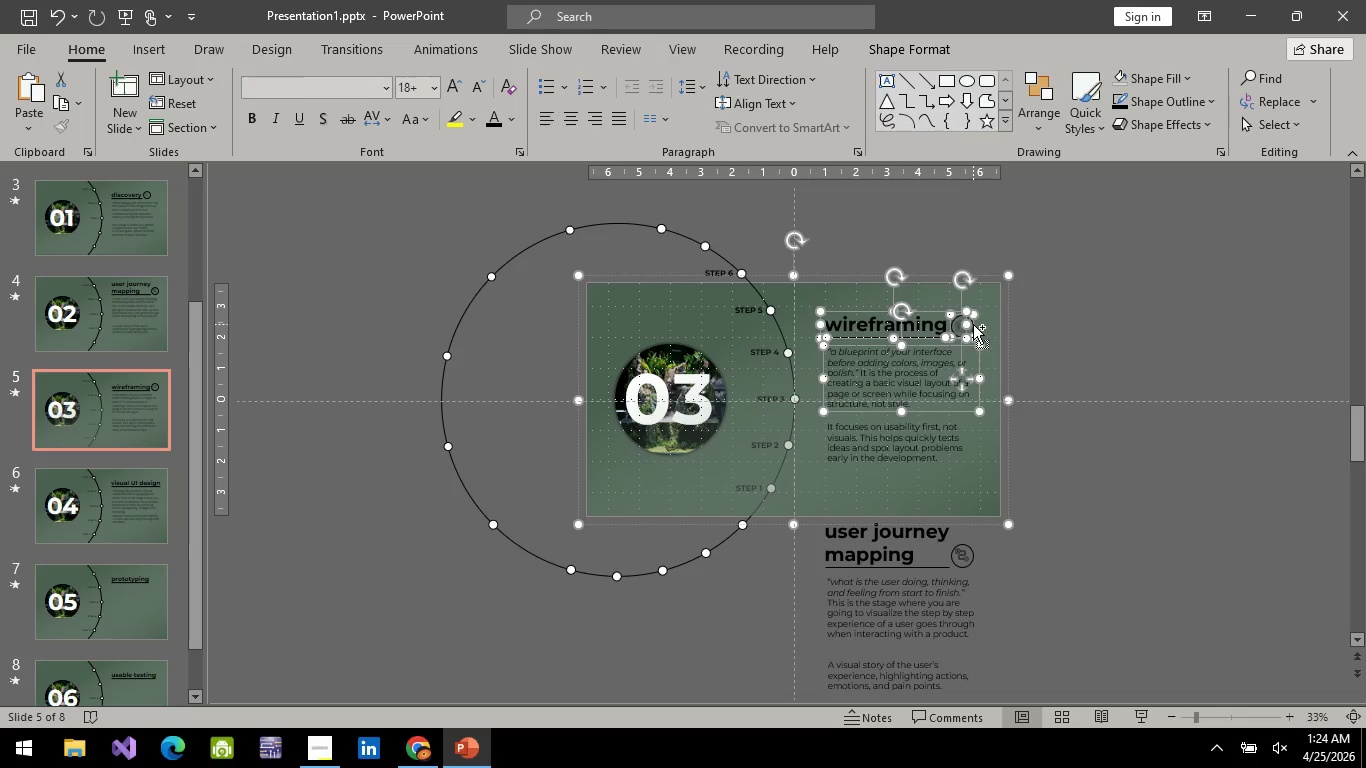 
hold_key(key=ControlLeft, duration=1.52)
left_click([885, 440])
 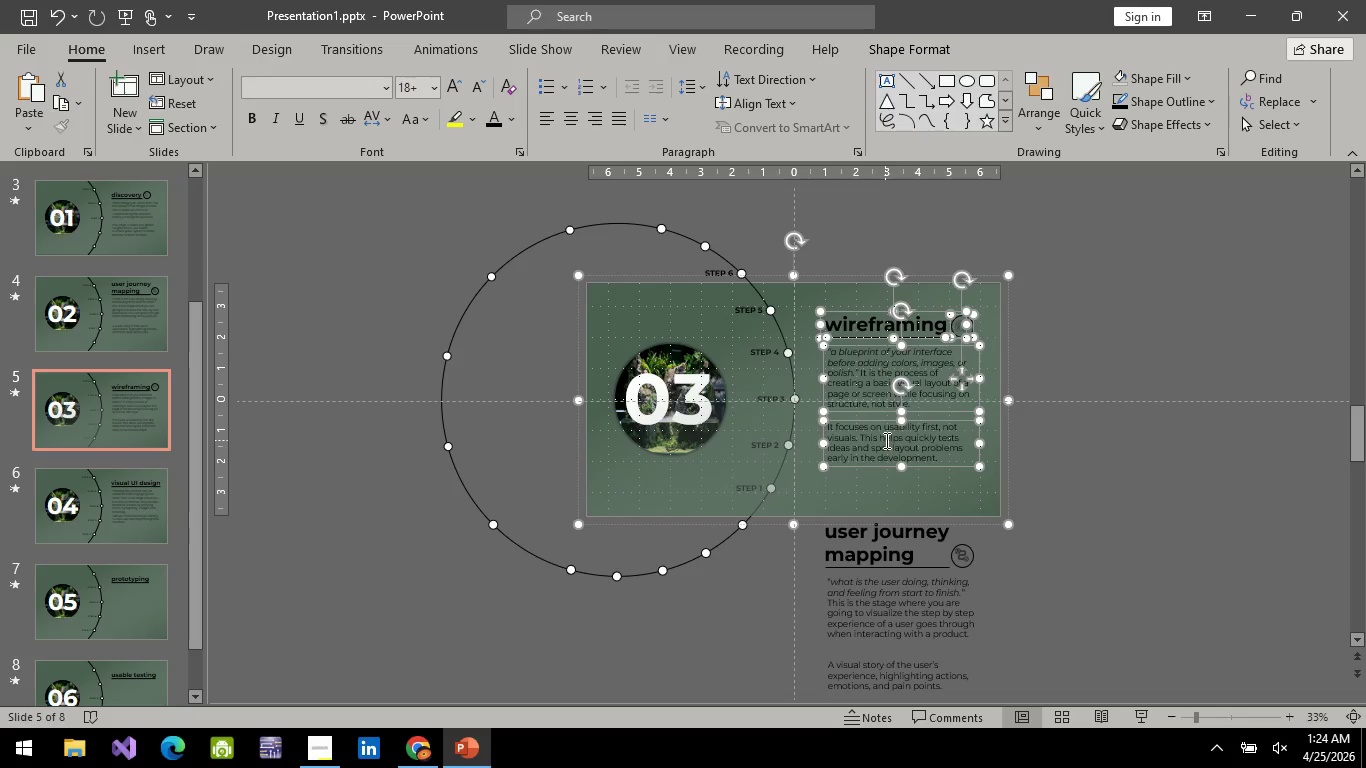 
key(Control+ControlLeft)
 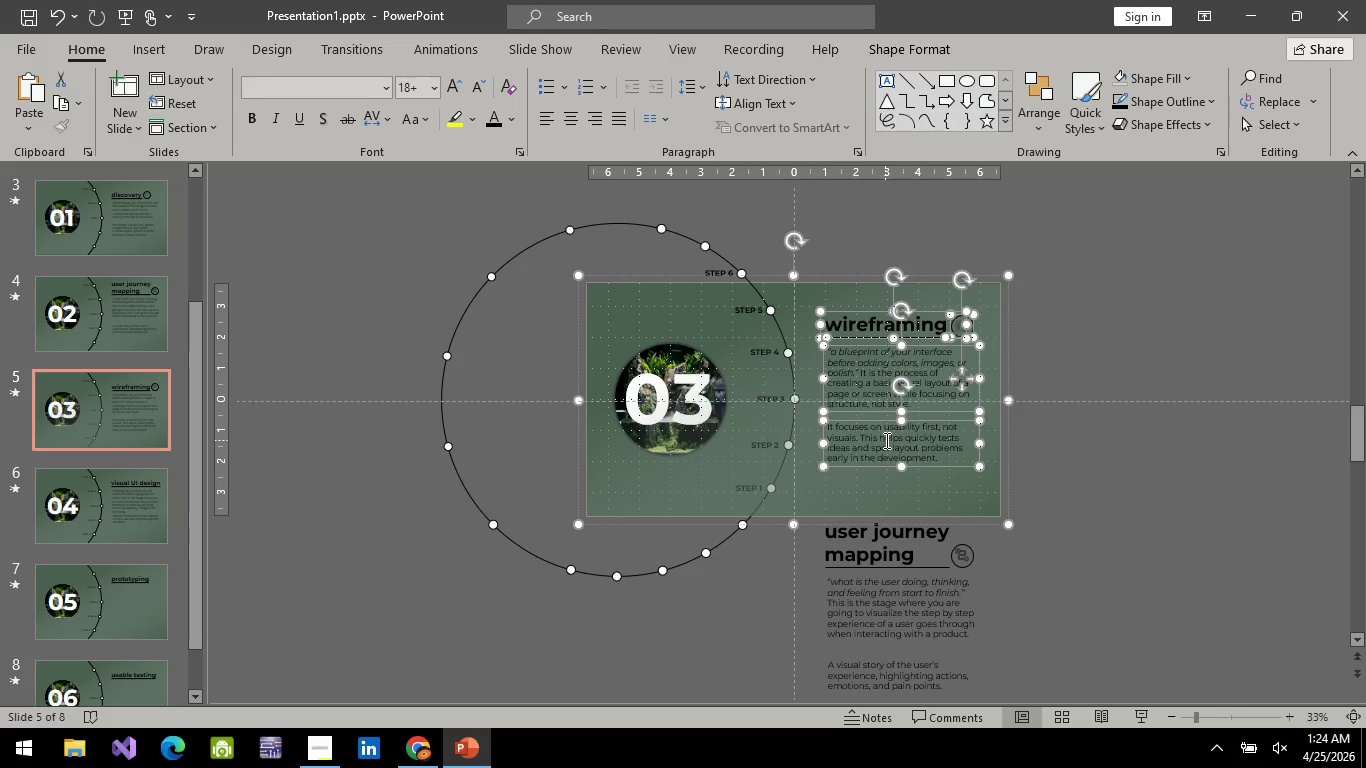 
key(Control+ControlLeft)
 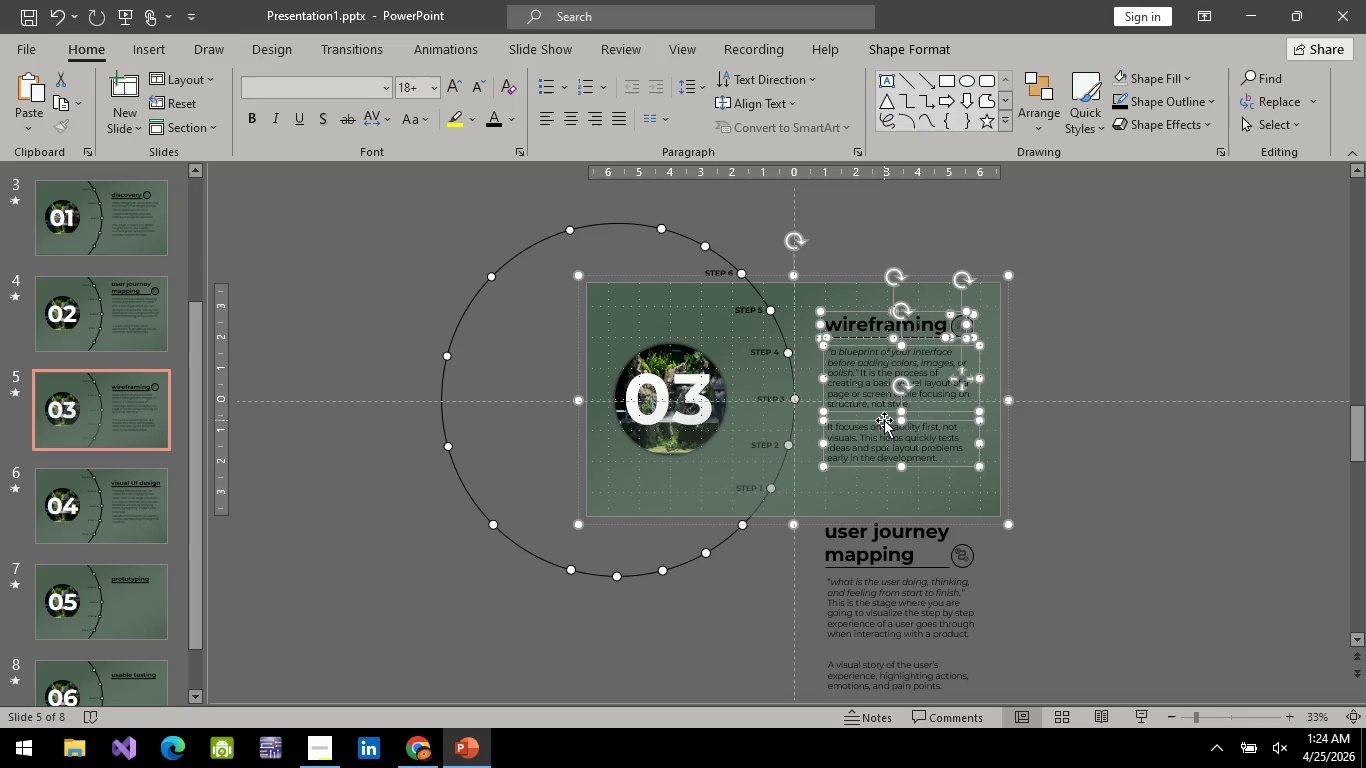 
right_click([884, 420])
 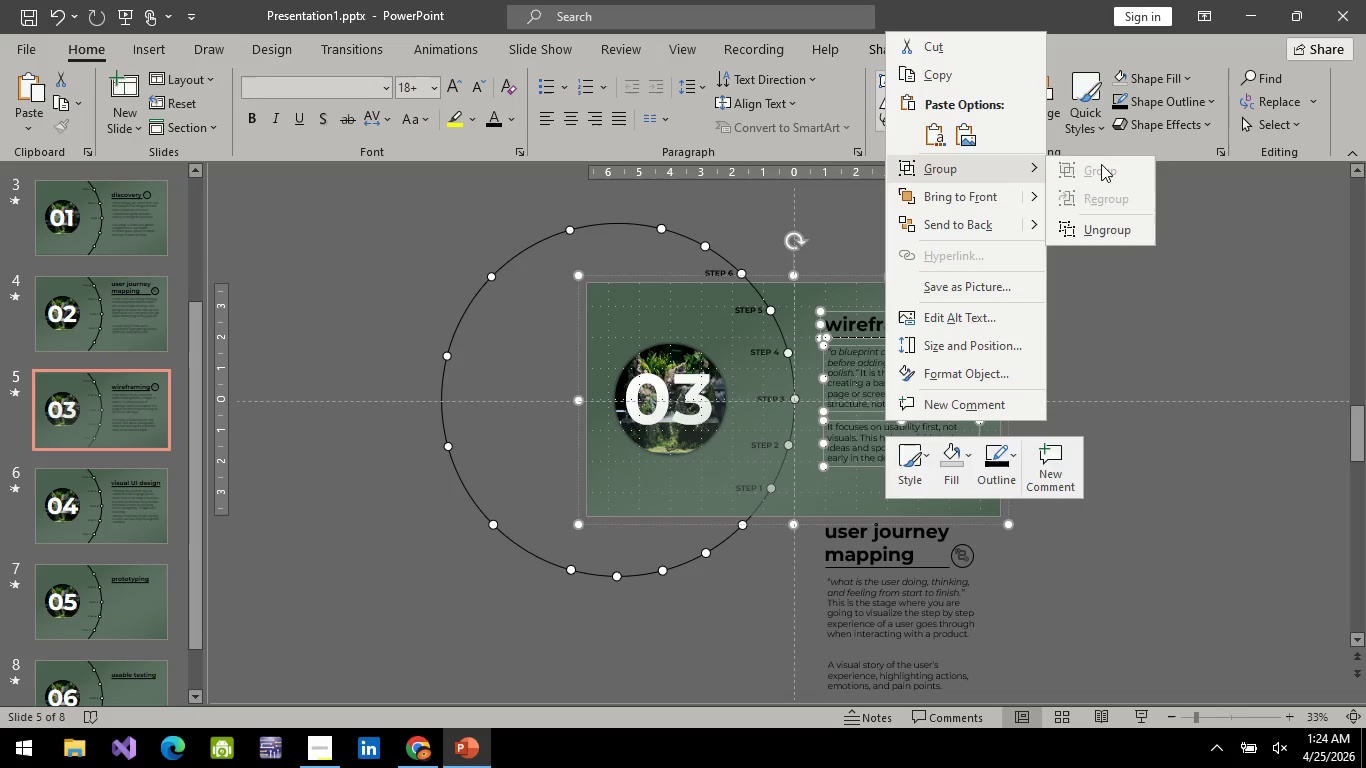 
left_click([1185, 337])
 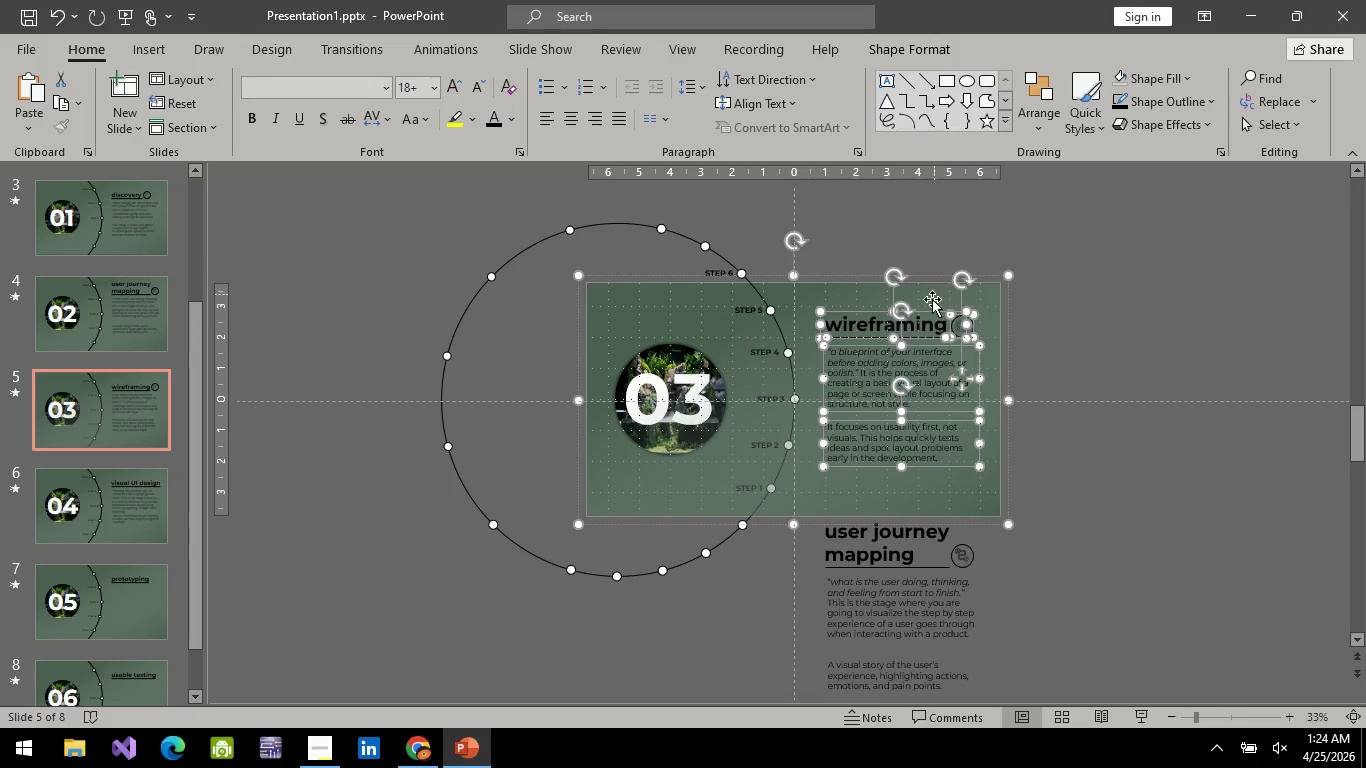 
left_click([931, 301])
 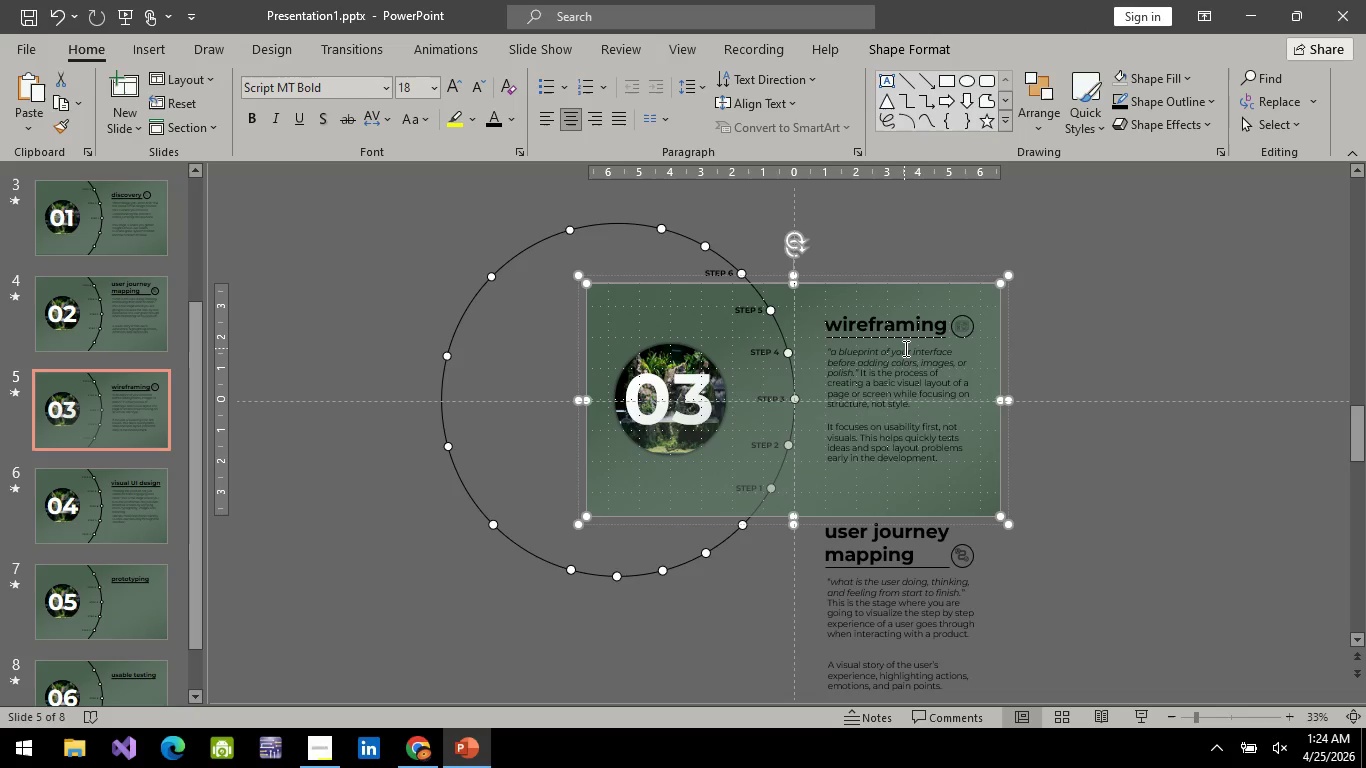 
left_click([904, 348])
 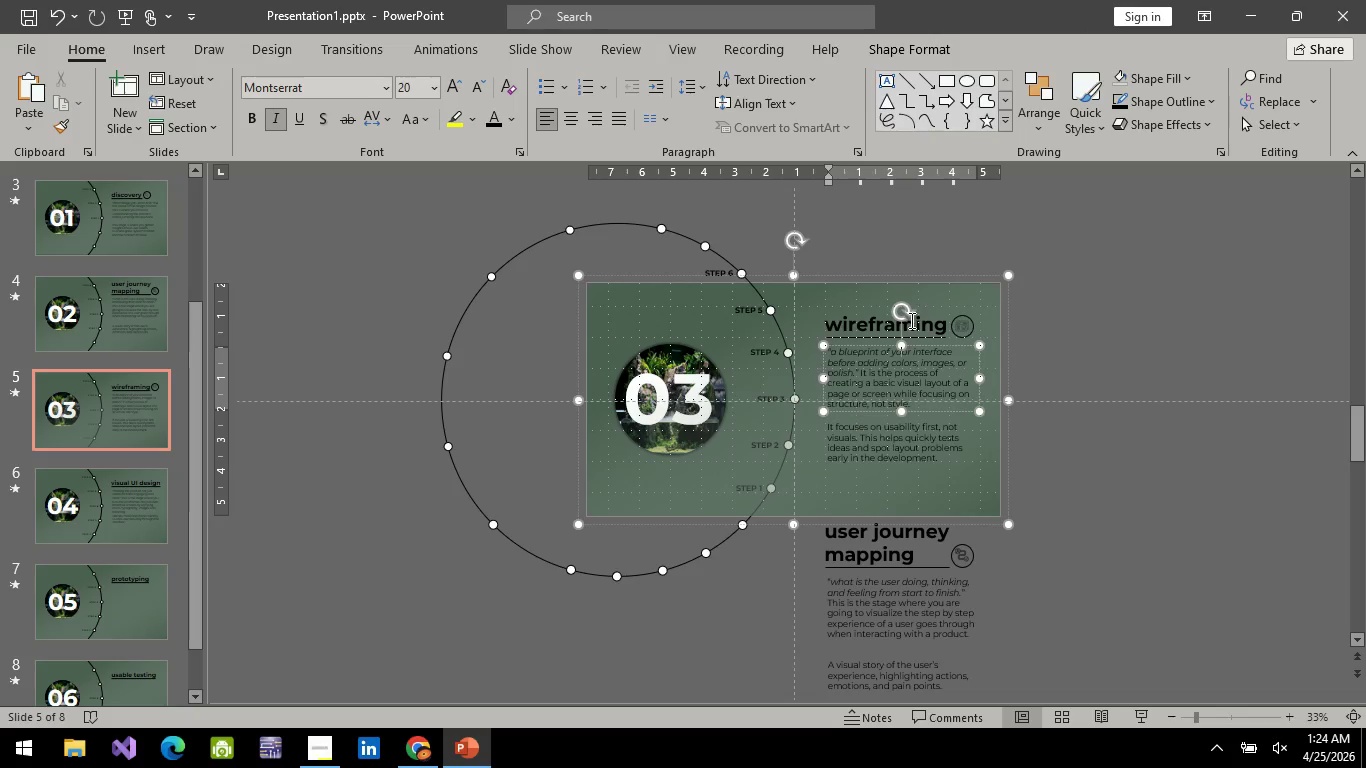 
left_click([910, 320])
 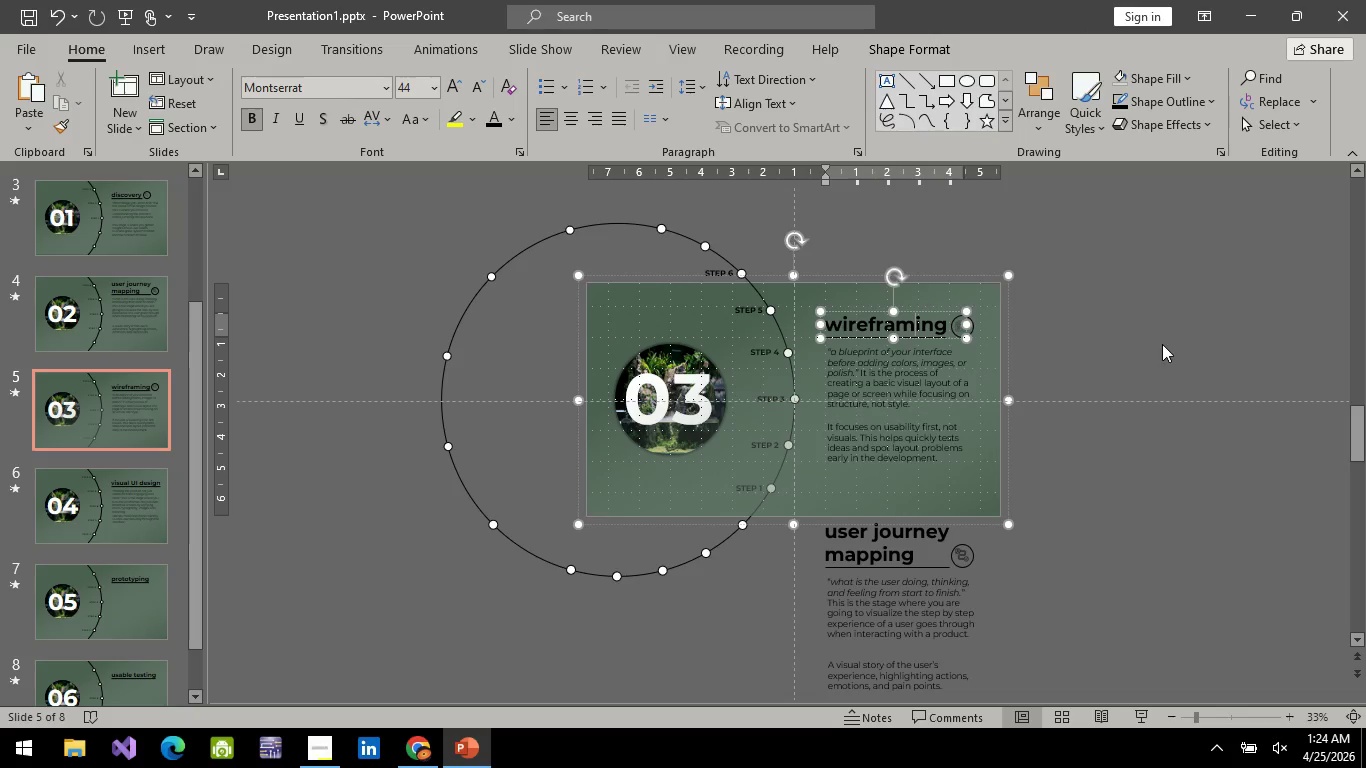 
left_click([1163, 344])
 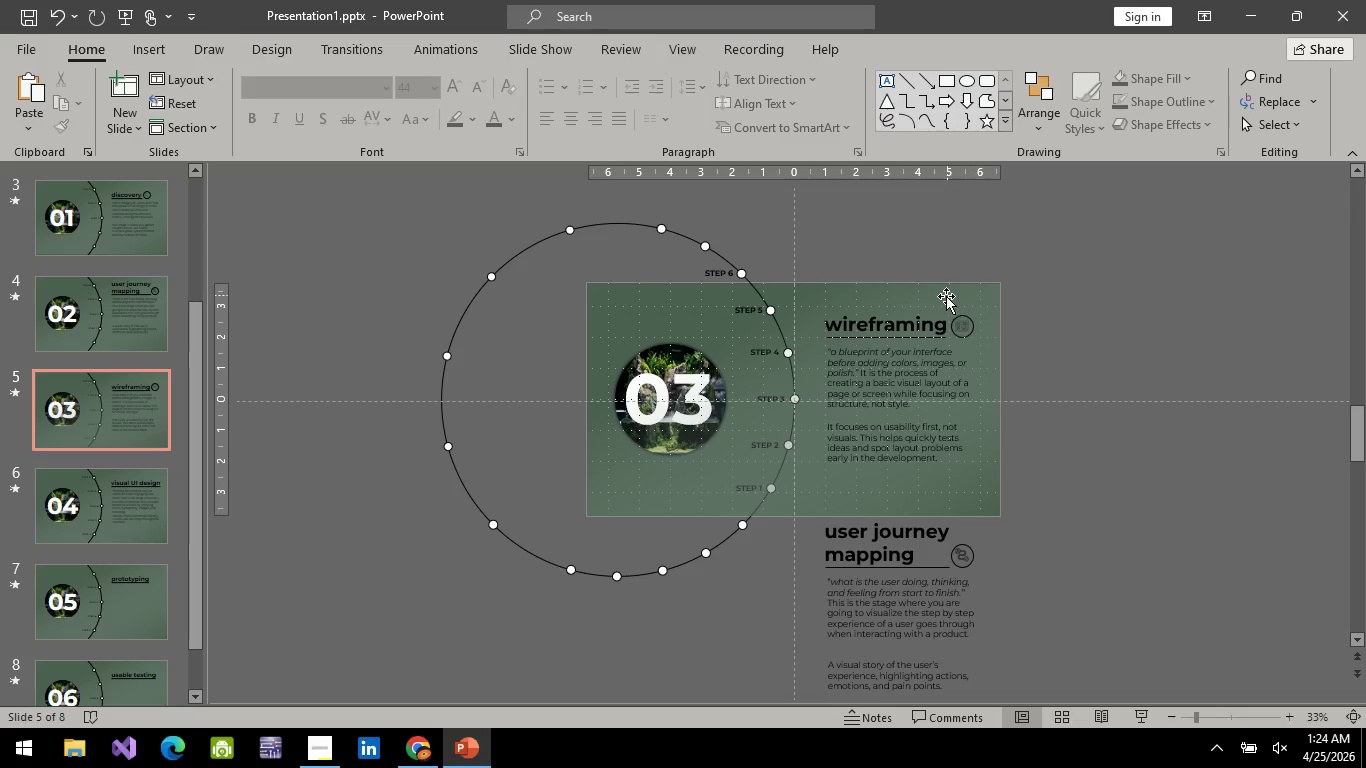 
left_click([946, 296])
 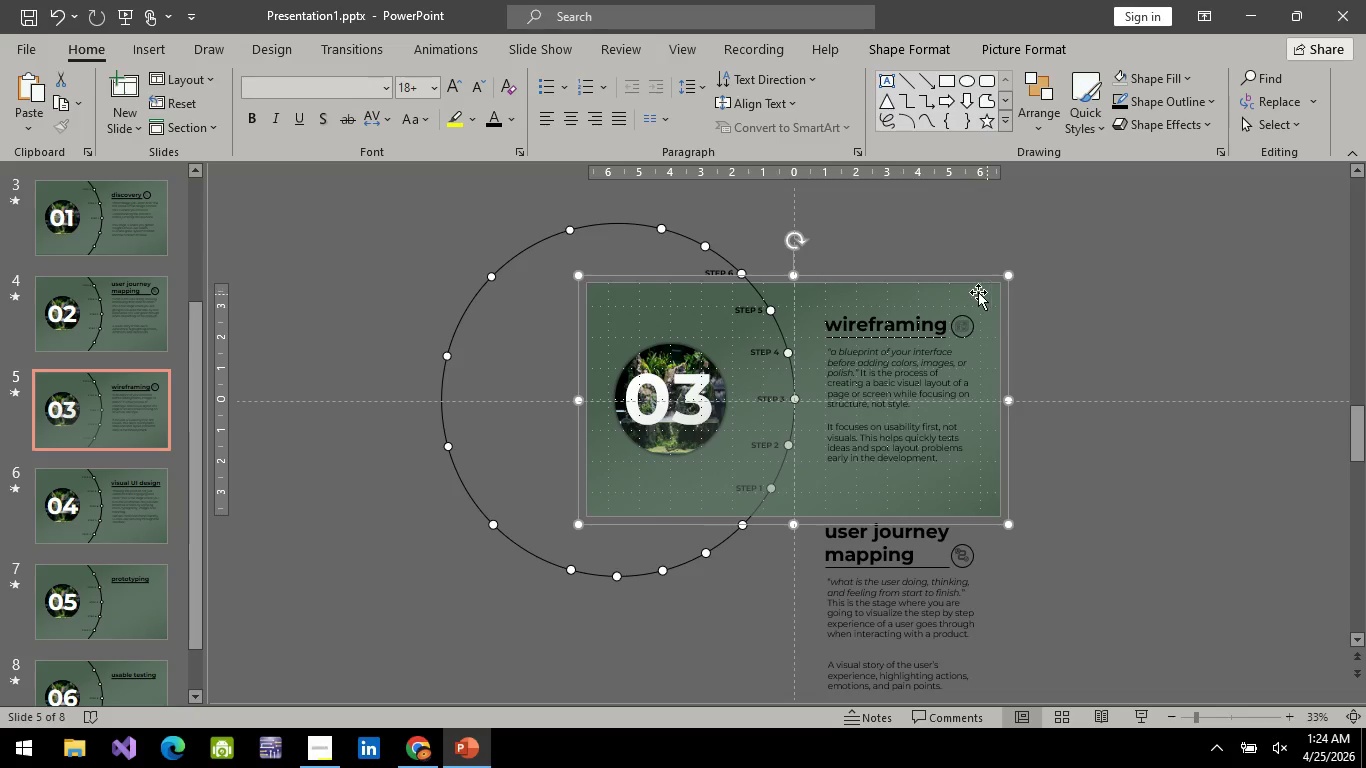 
right_click([970, 292])
 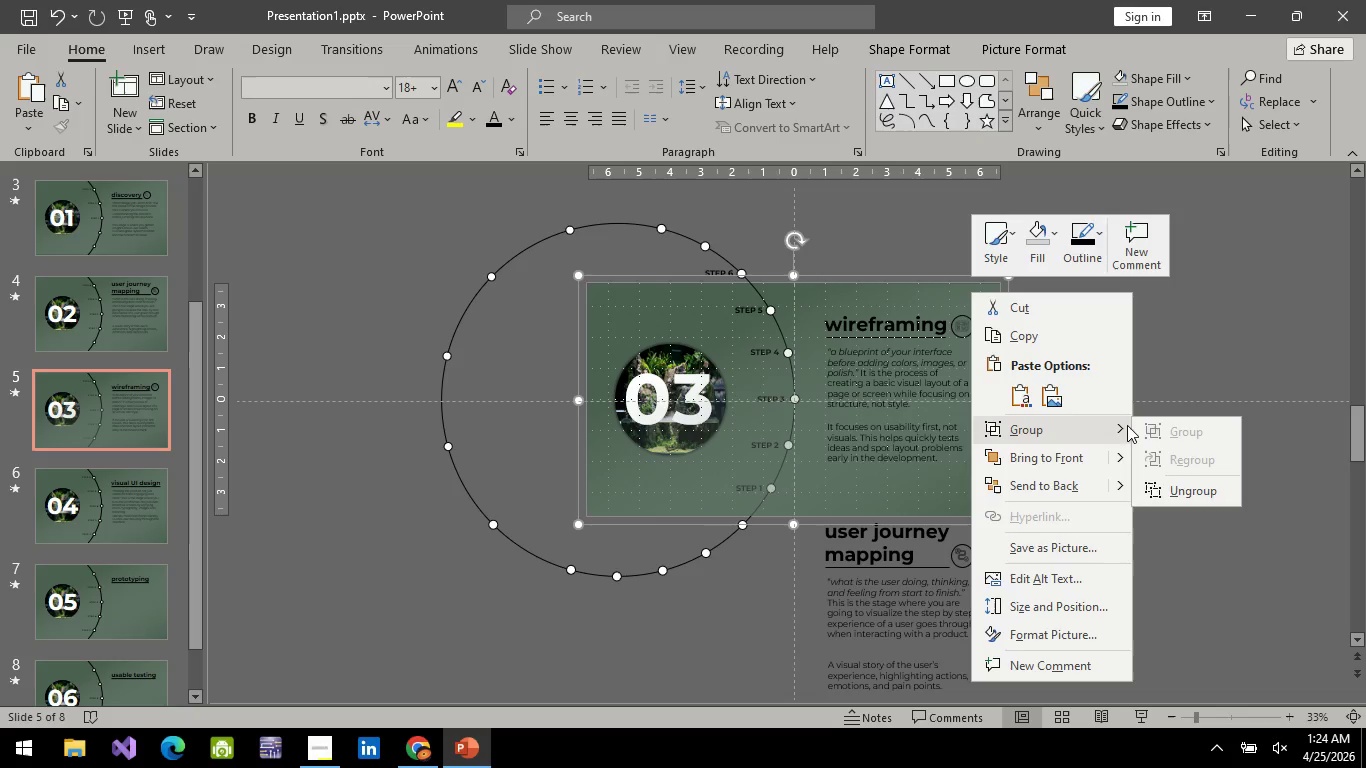 
left_click([1180, 491])
 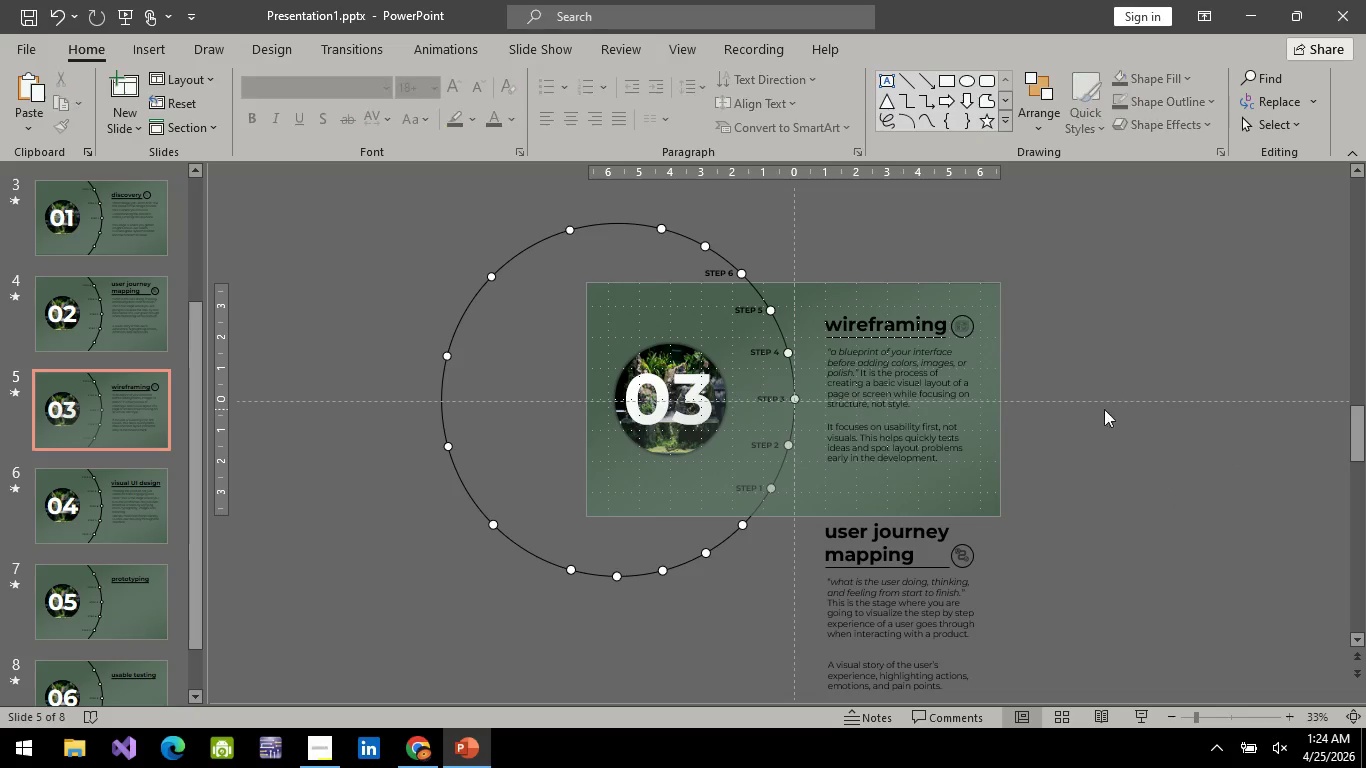 
double_click([884, 396])
 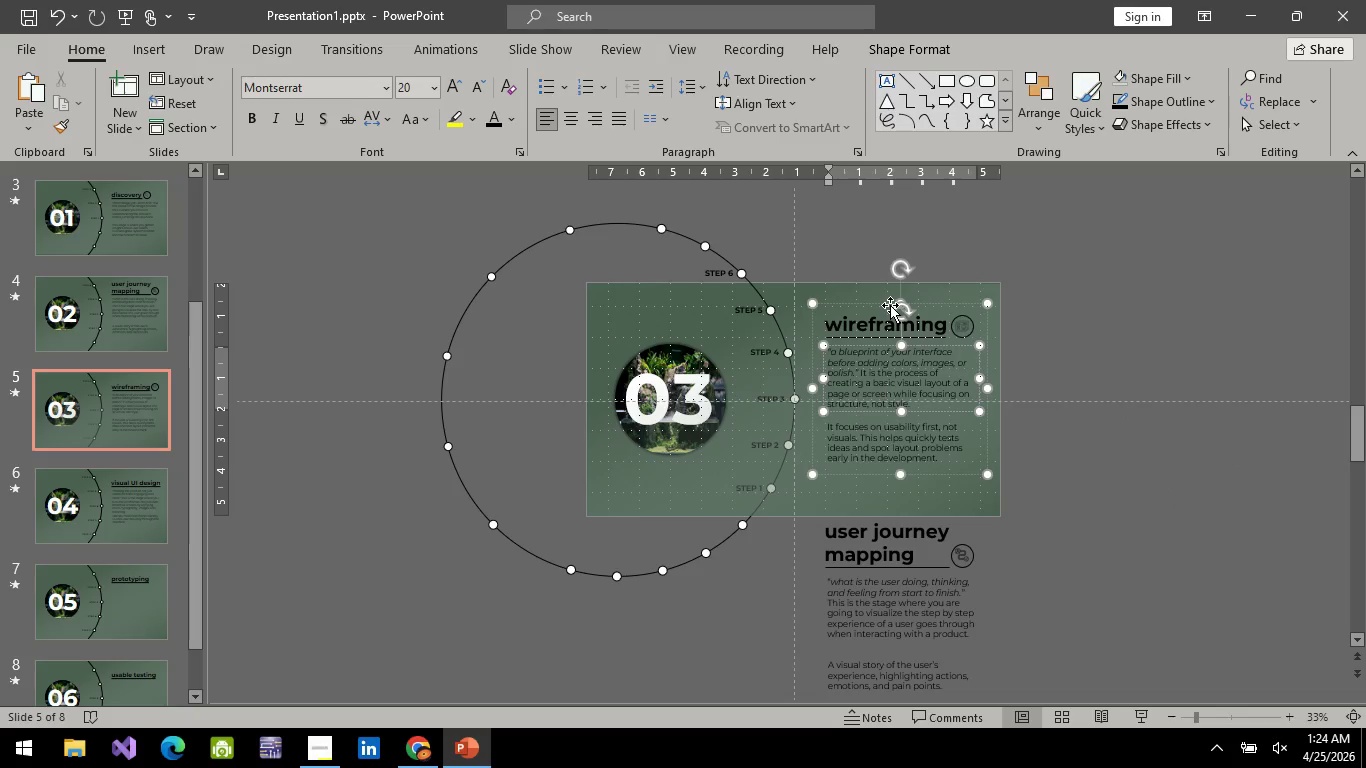 
left_click([890, 305])
 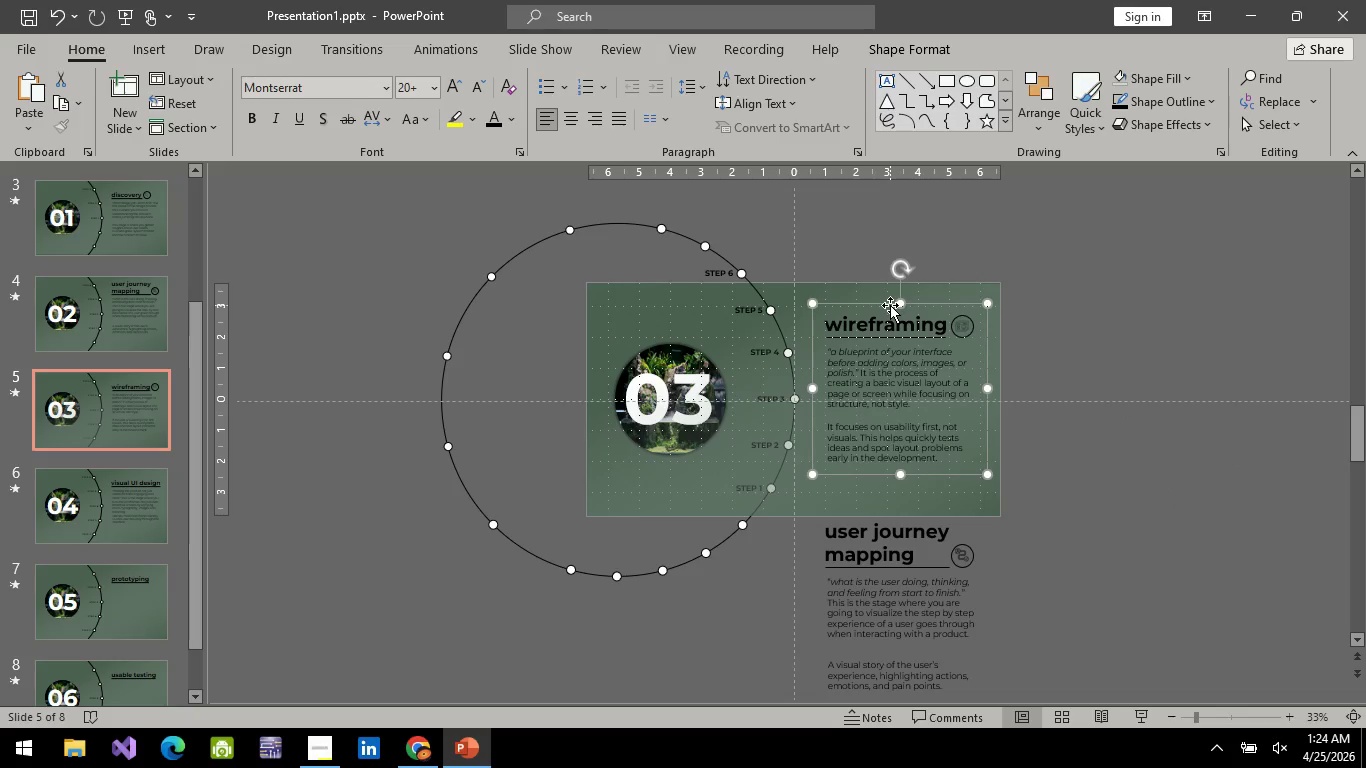 
key(Control+C)
 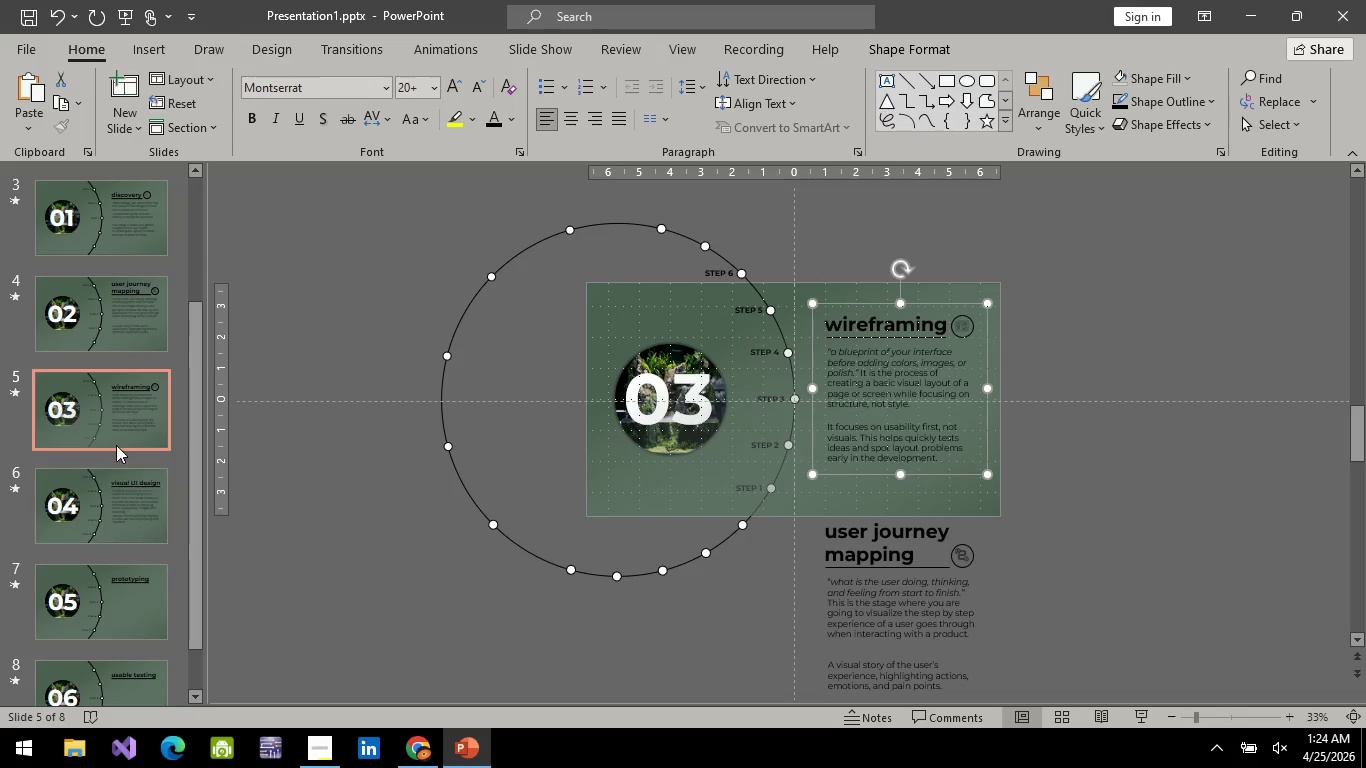 
wait(6.13)
 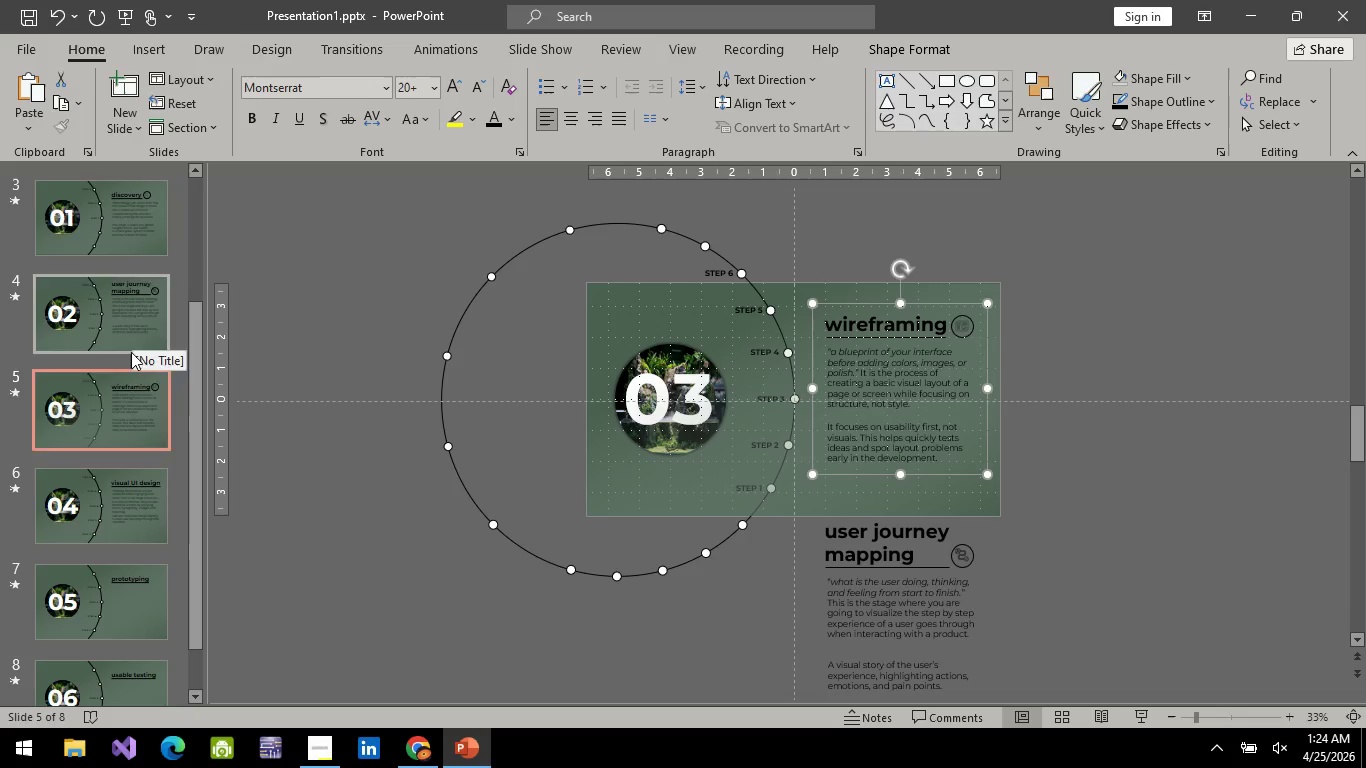 
mouse_move([140, 426])
 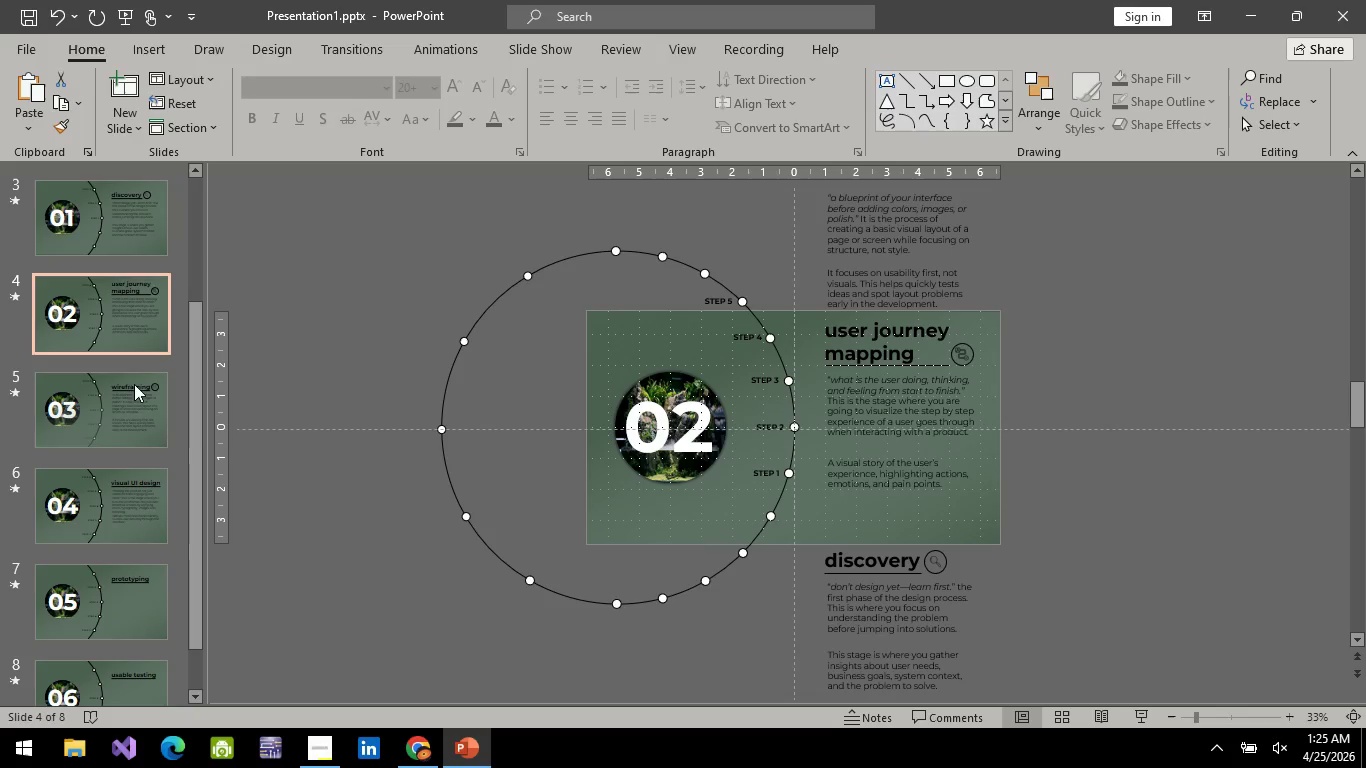 
left_click([119, 425])
 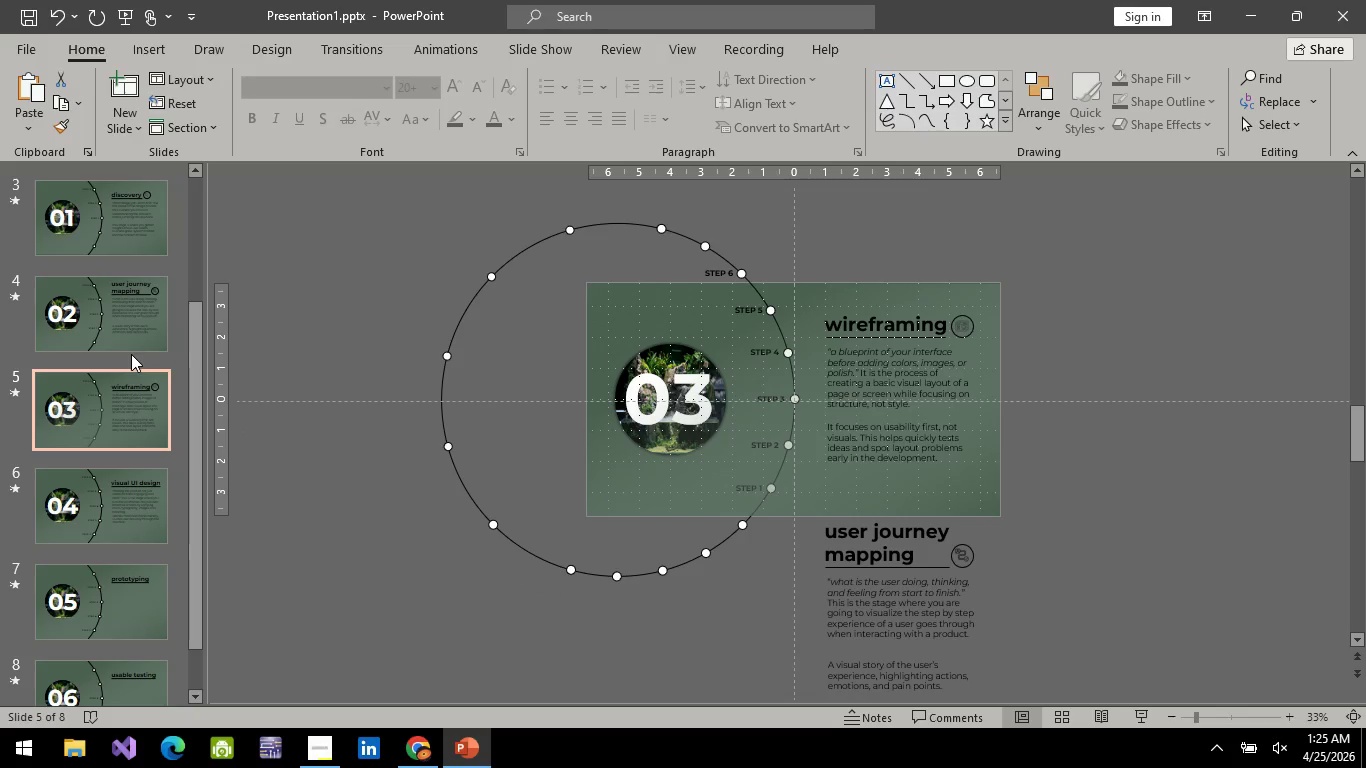 
left_click([131, 354])
 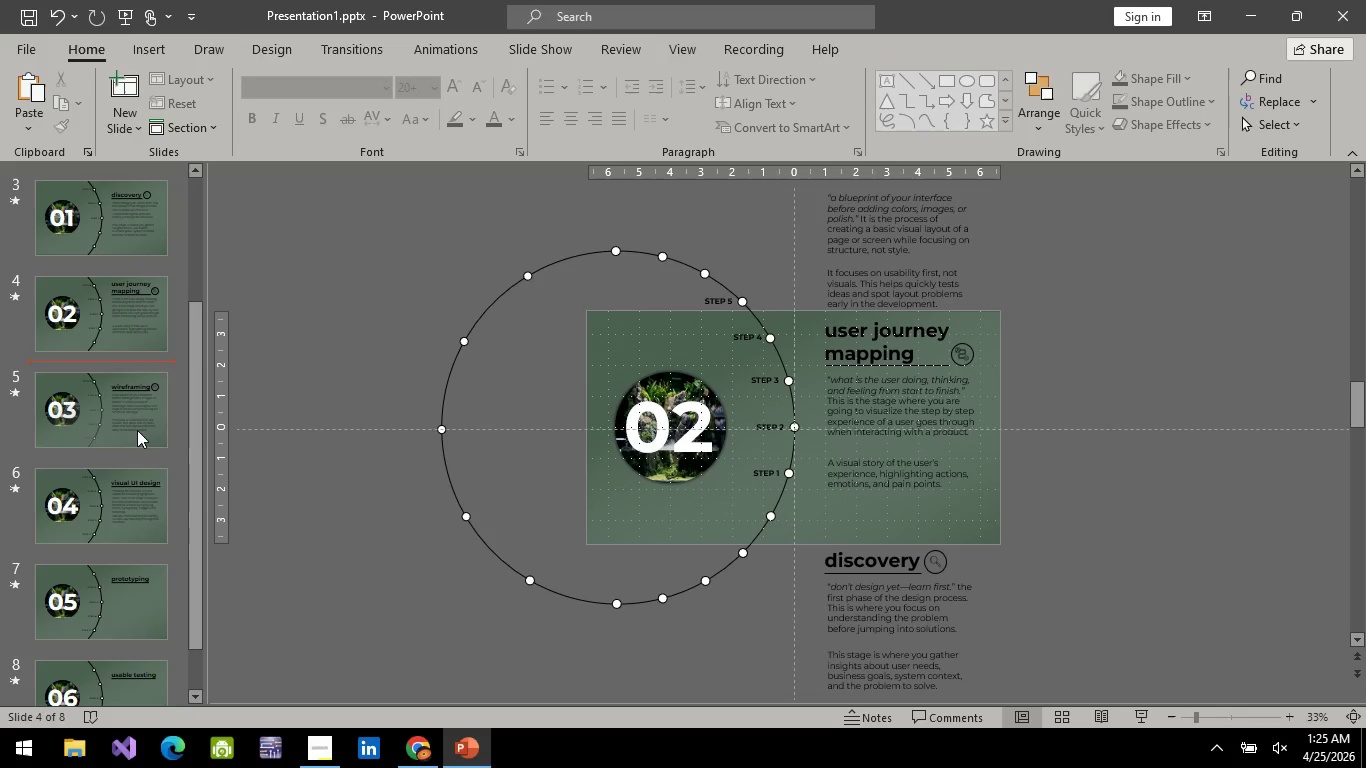 
left_click([139, 502])
 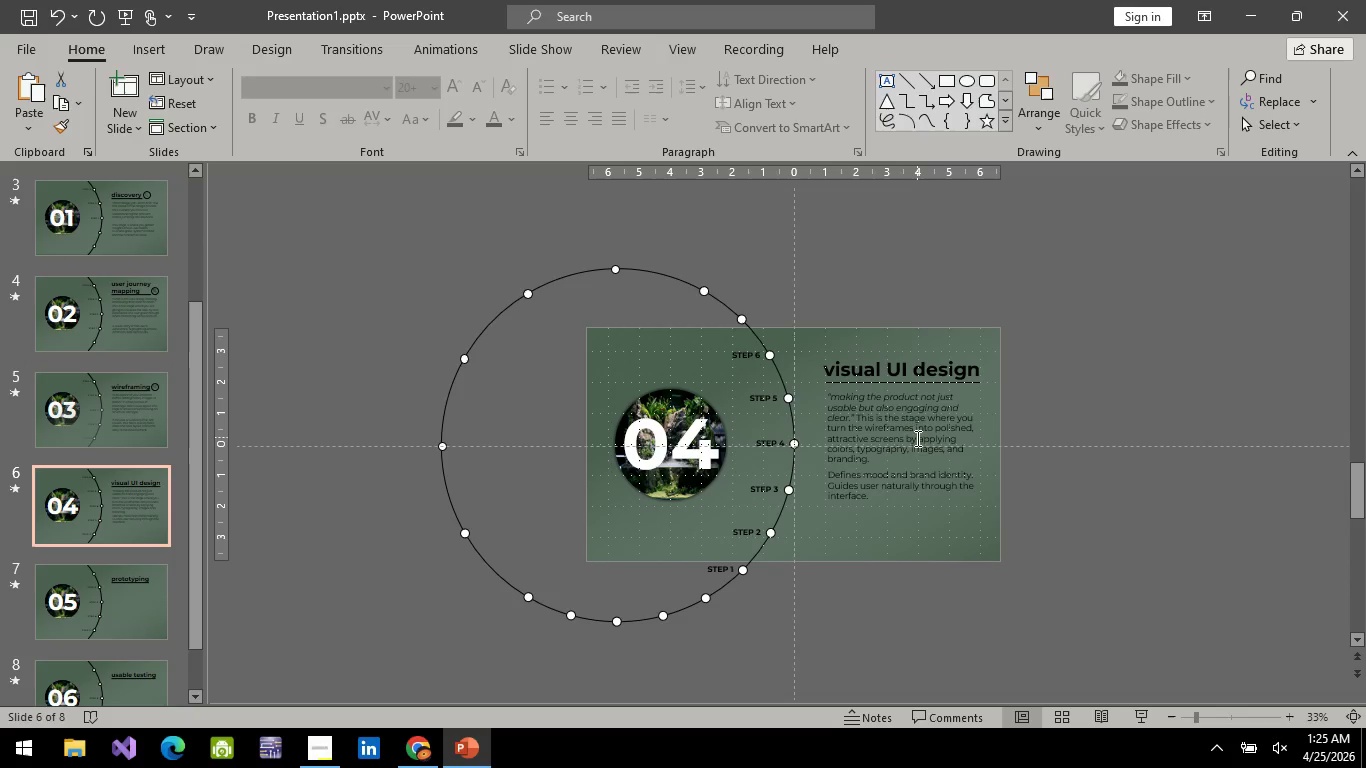 
hold_key(key=ControlLeft, duration=0.81)
 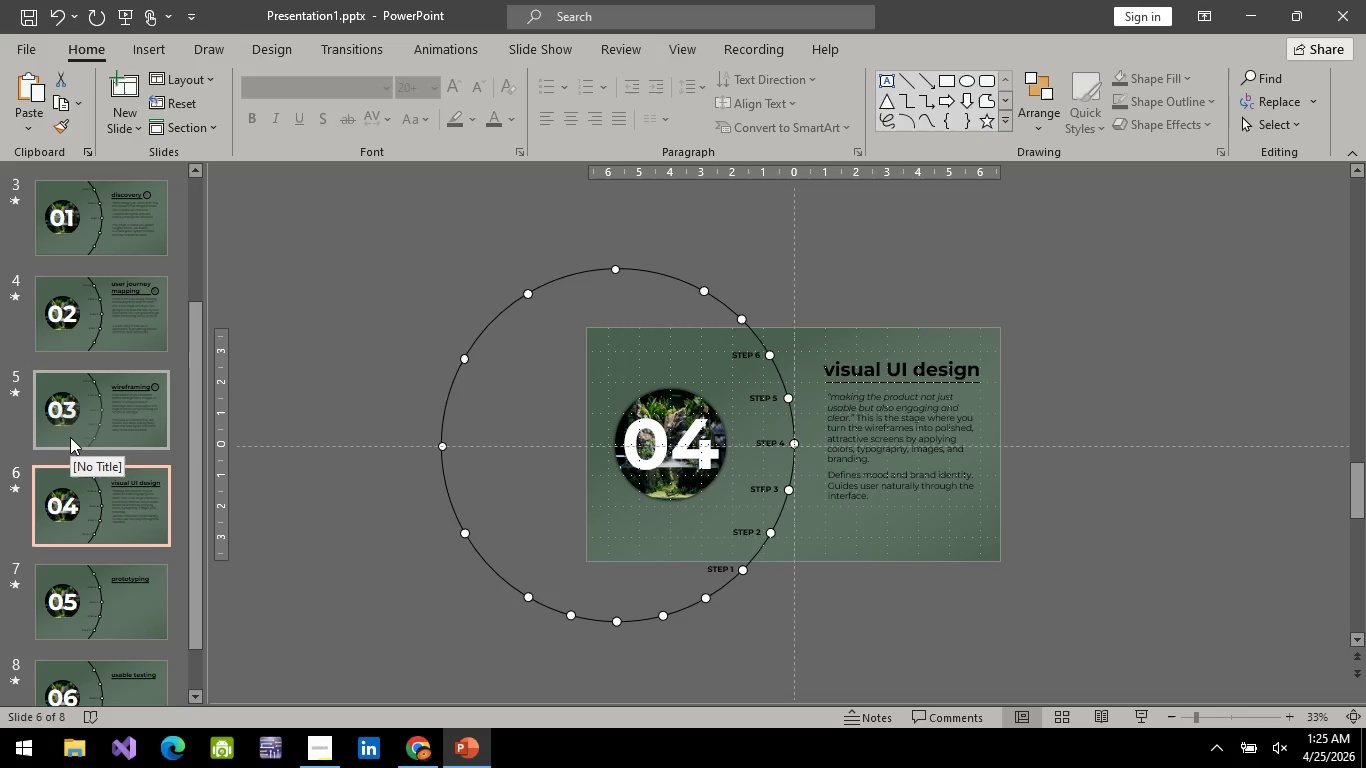 
key(Control+V)
 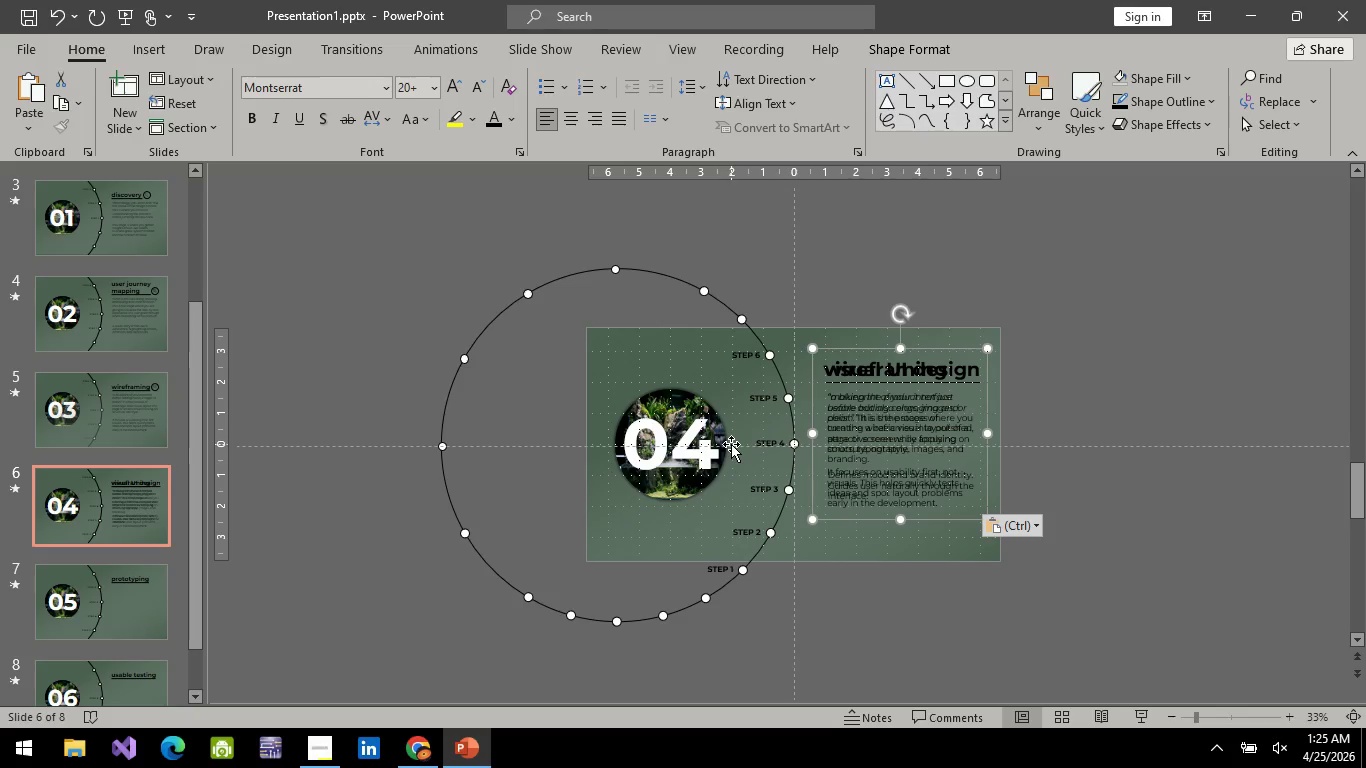 
hold_key(key=ArrowUp, duration=1.3)
 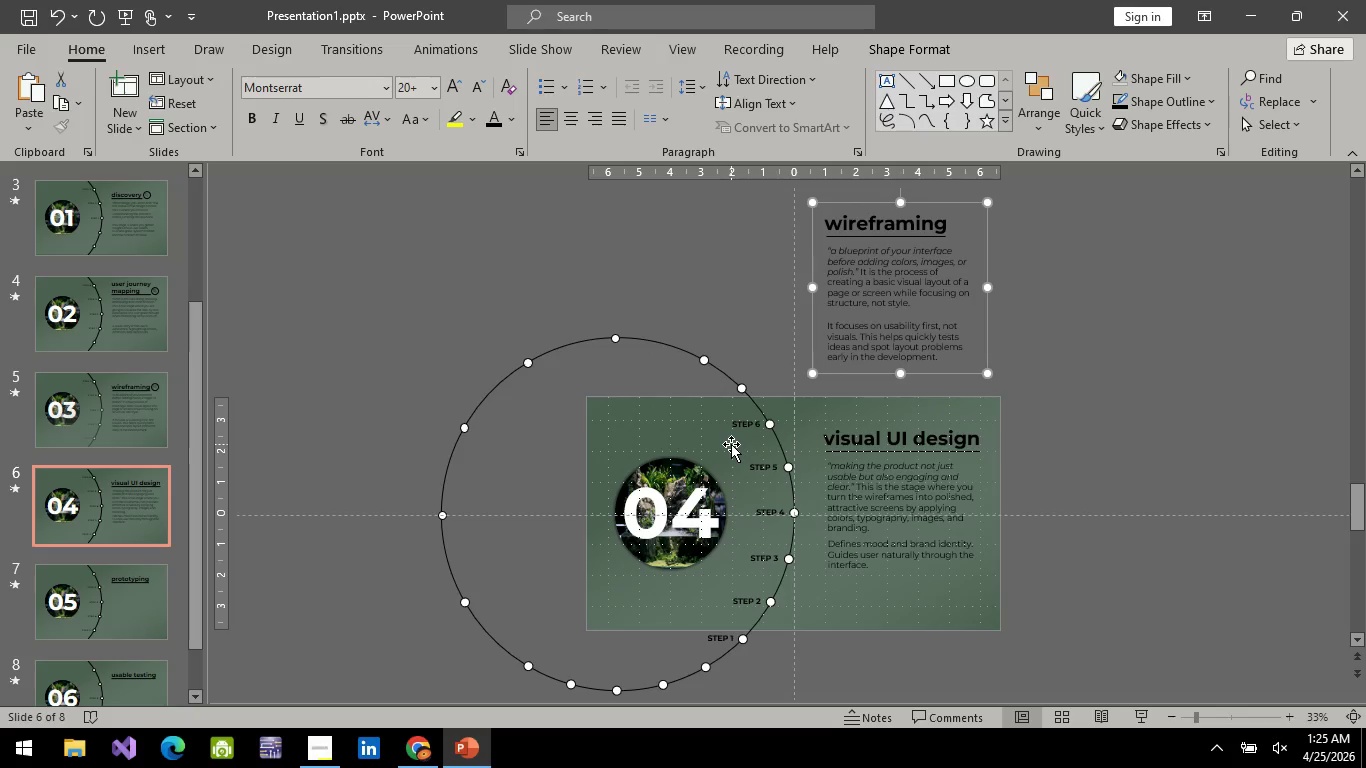 
hold_key(key=ArrowDown, duration=0.55)
 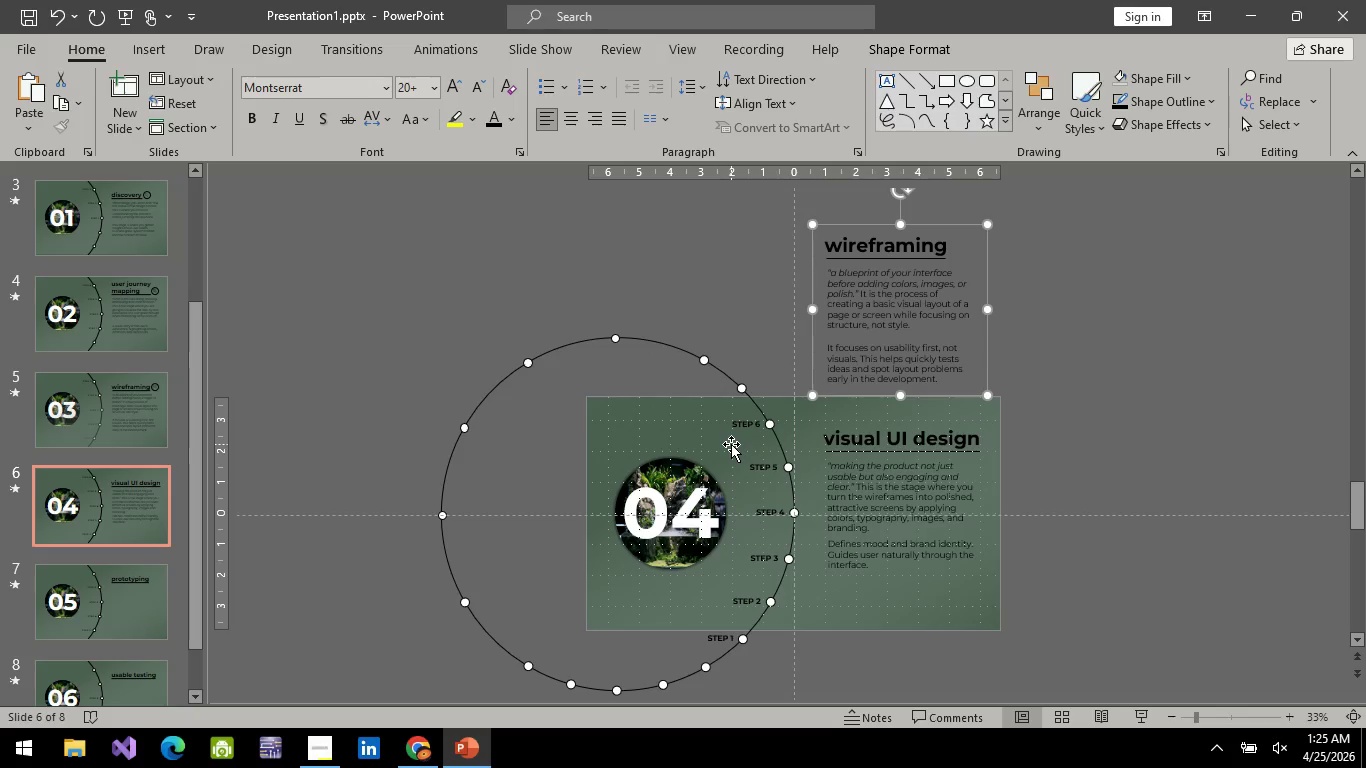 
key(ArrowDown)
 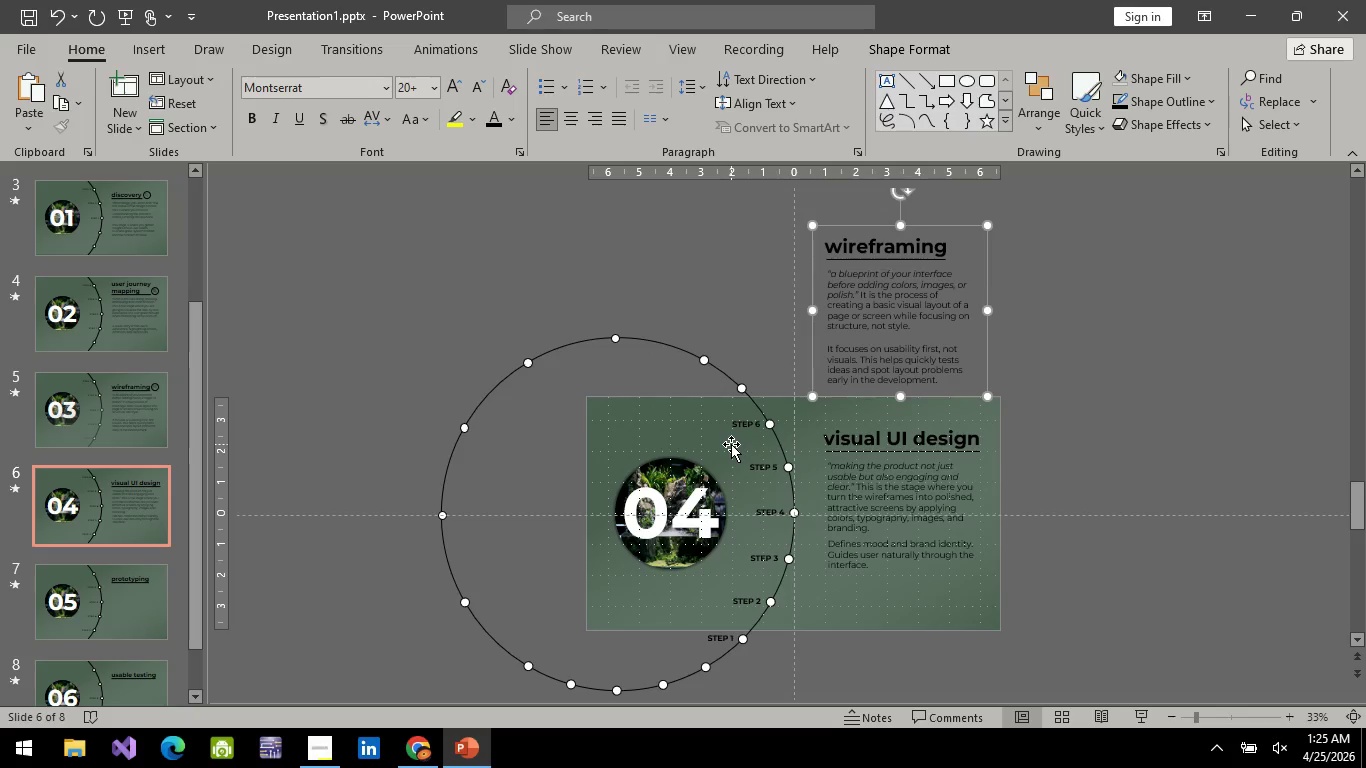 
key(ArrowDown)
 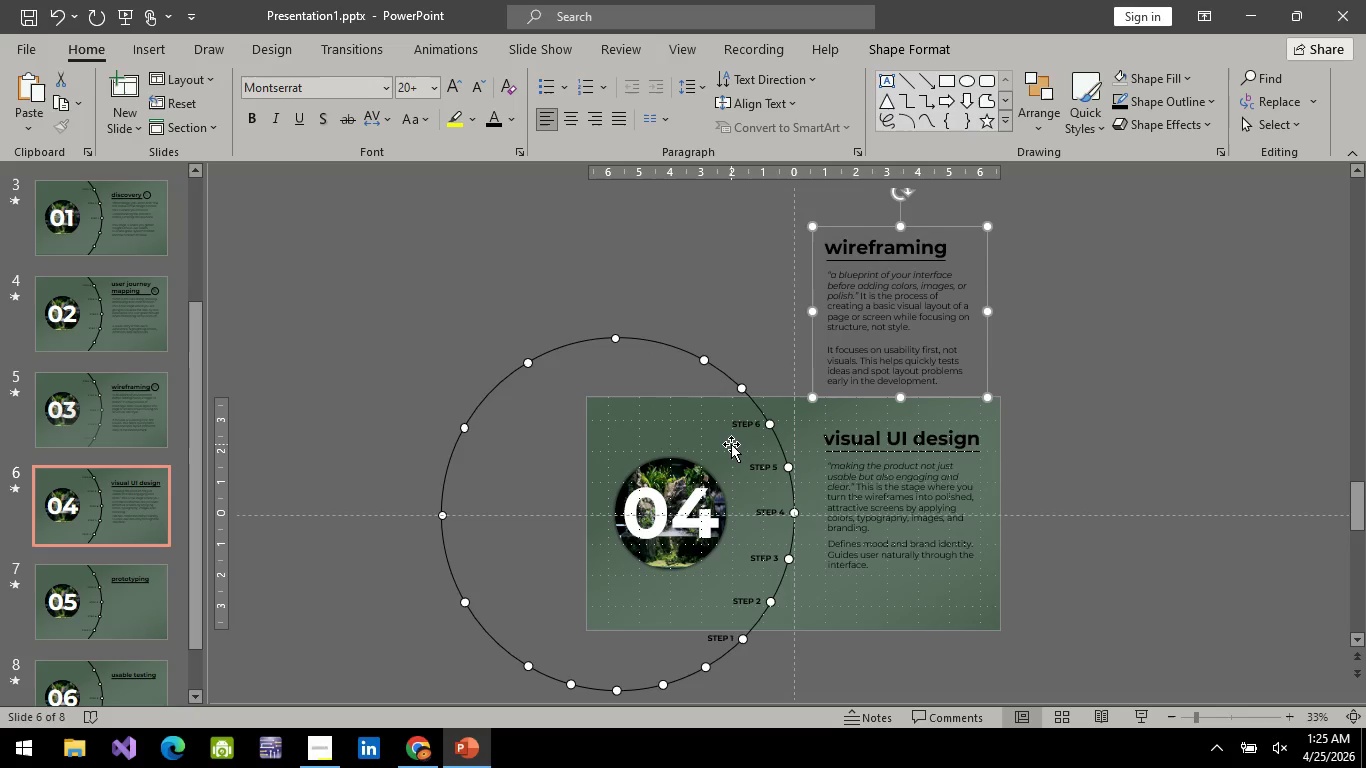 
key(ArrowDown)
 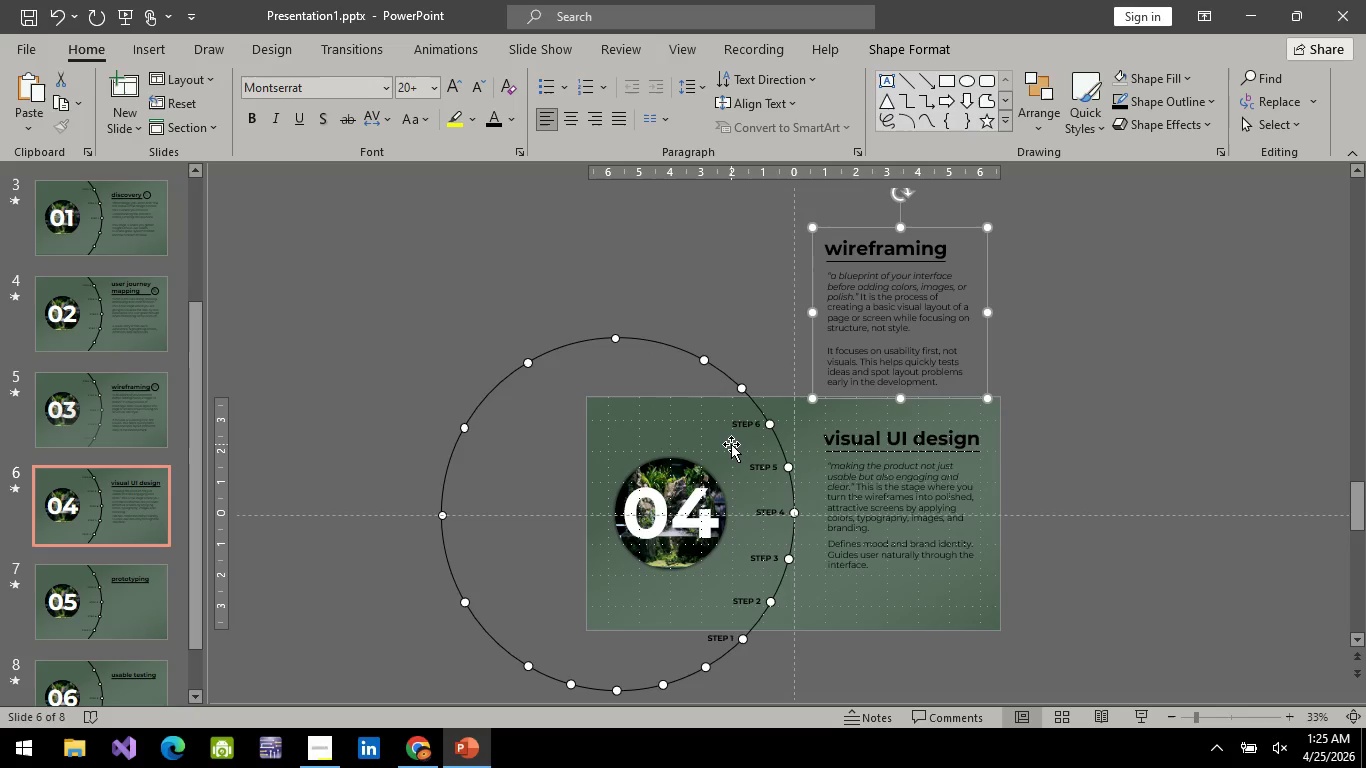 
key(ArrowDown)
 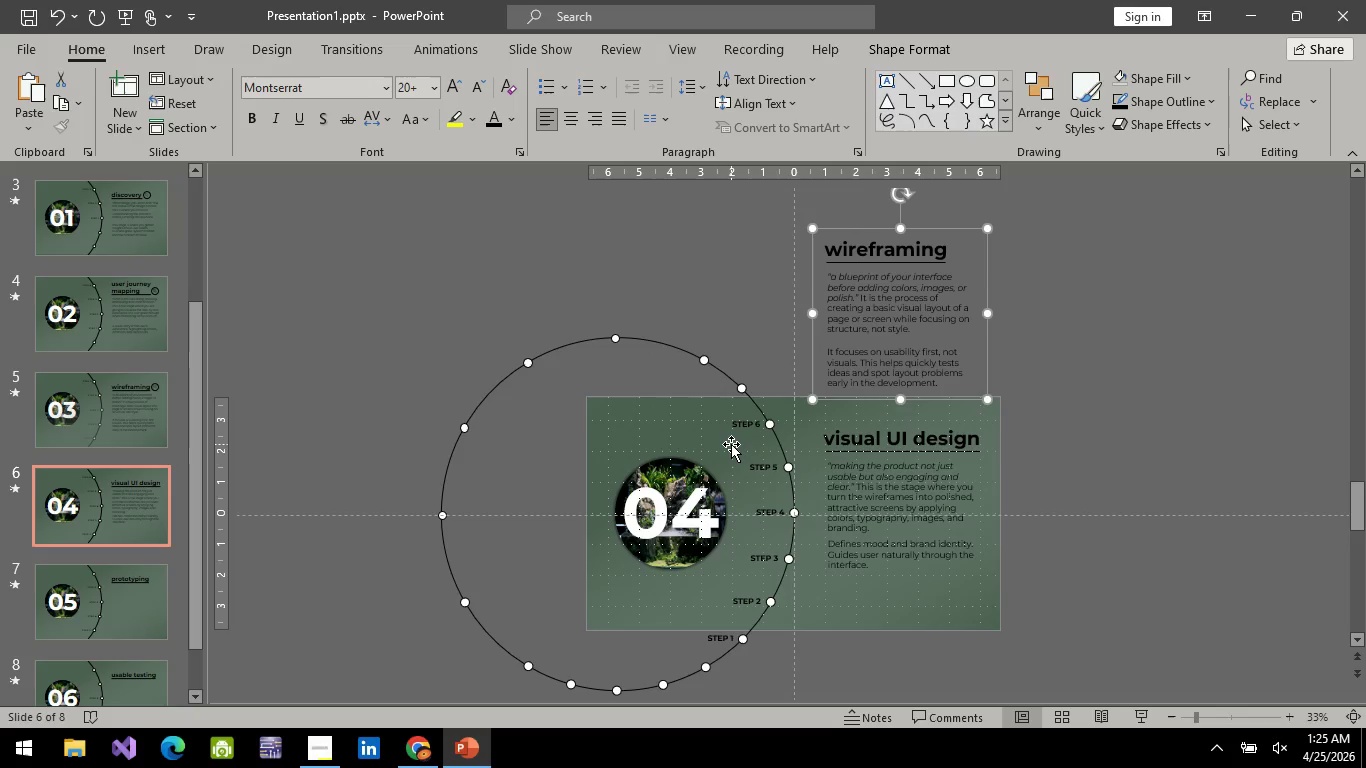 
key(ArrowDown)
 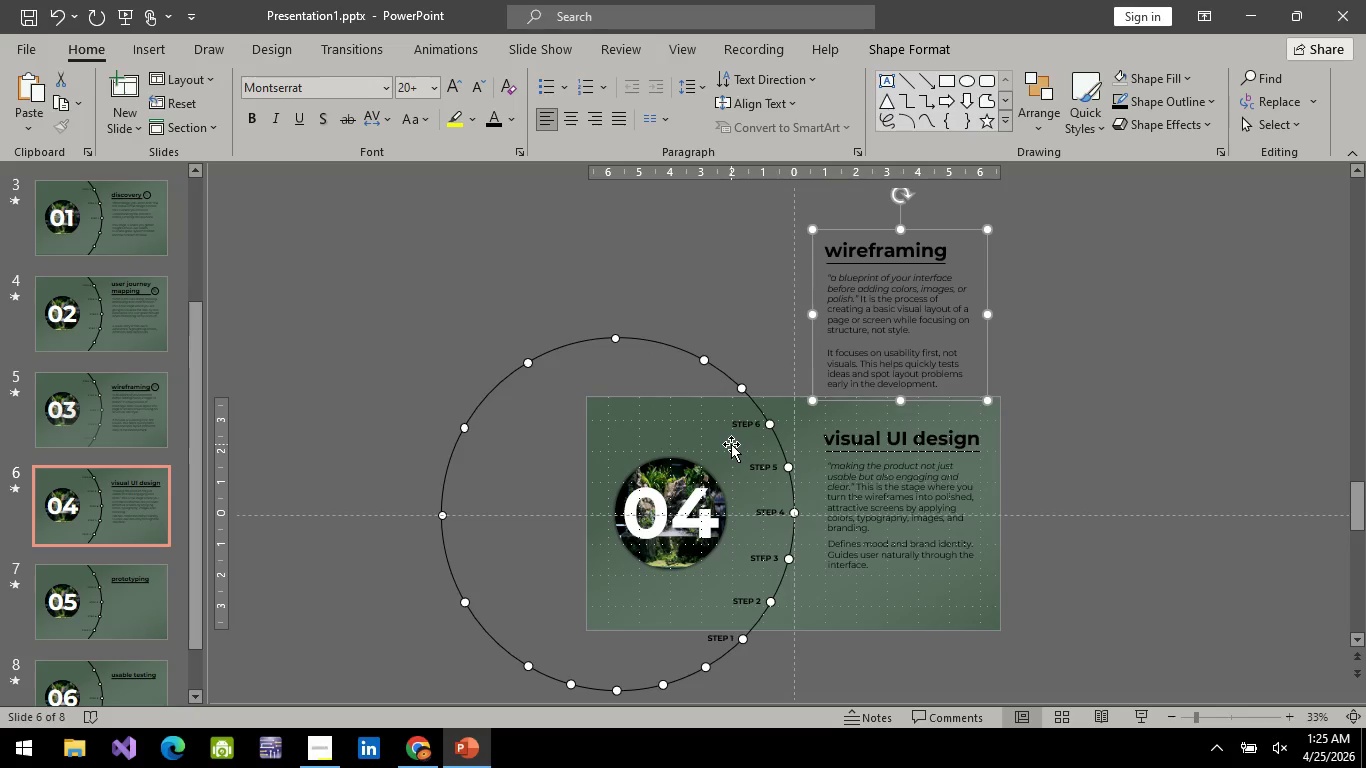 
key(ArrowDown)
 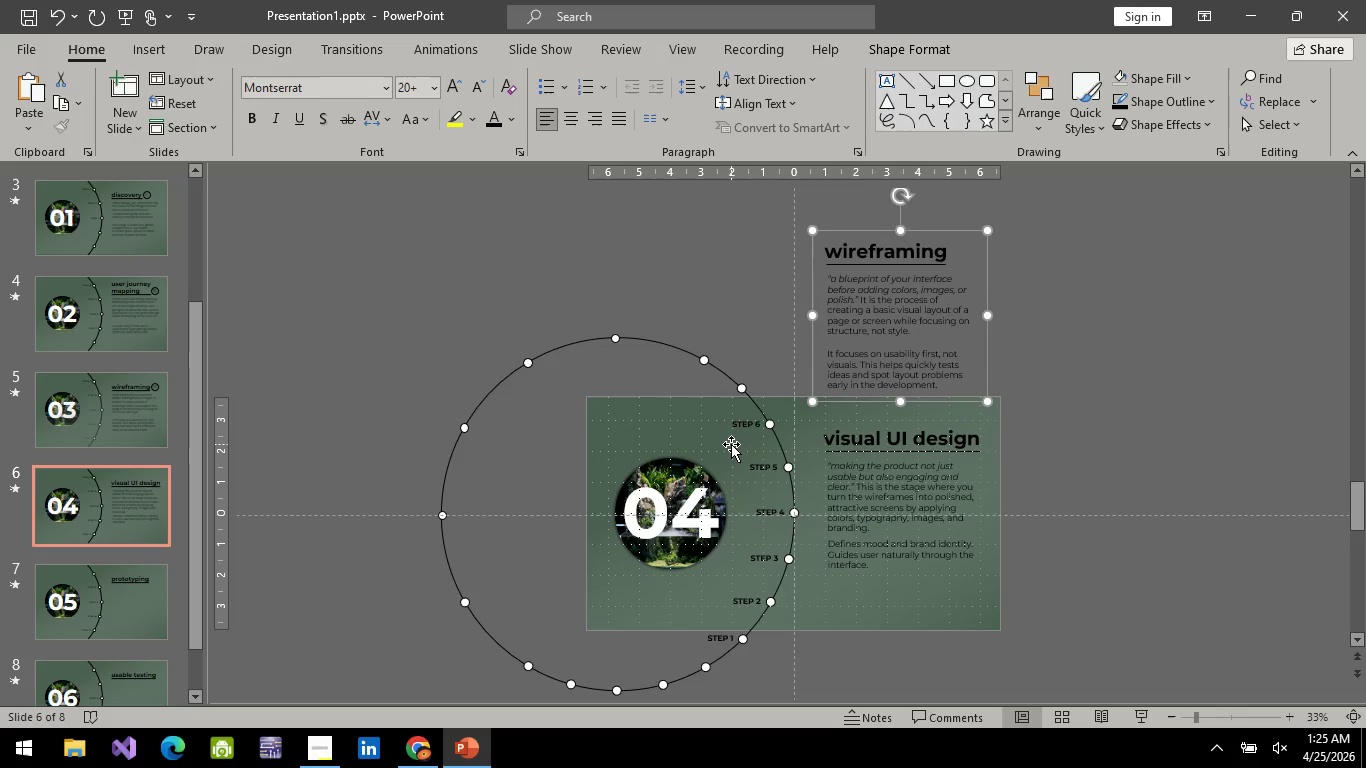 
key(ArrowDown)
 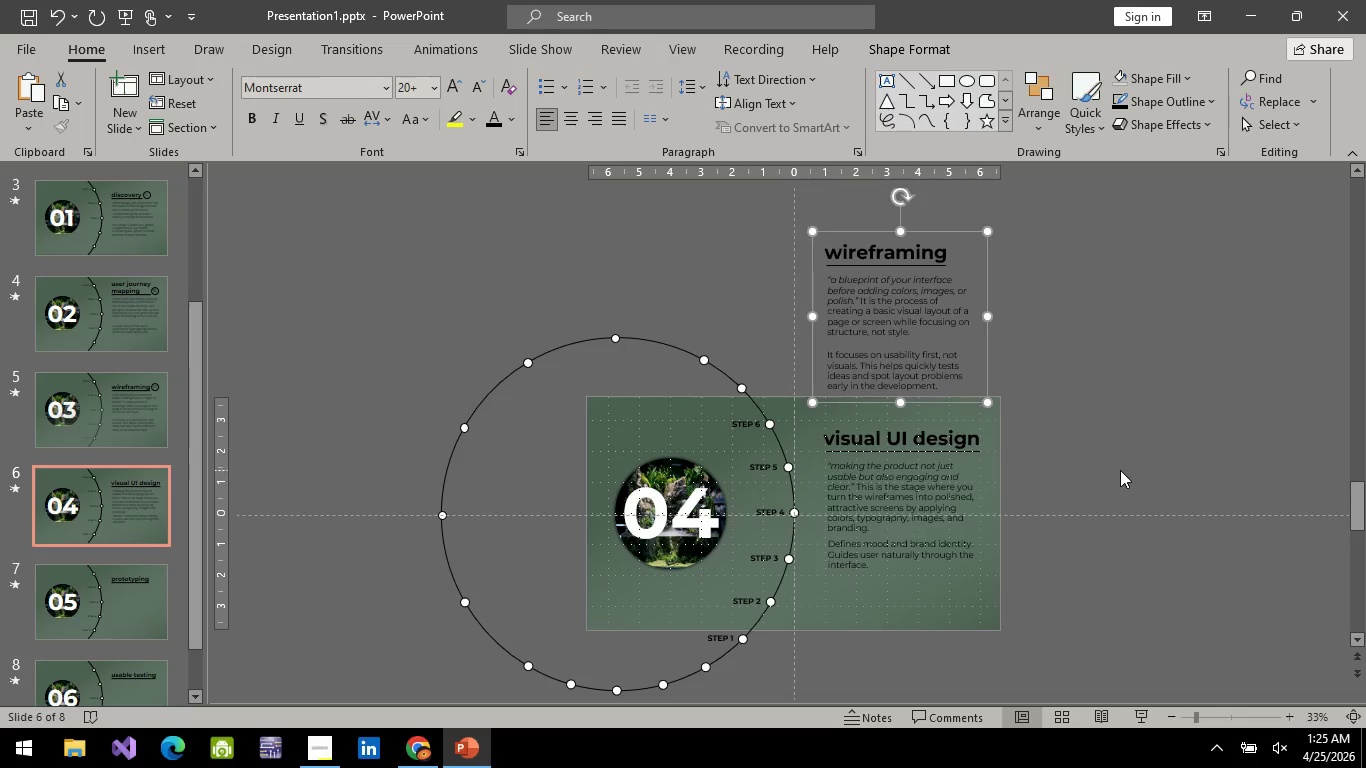 
left_click([1120, 470])
 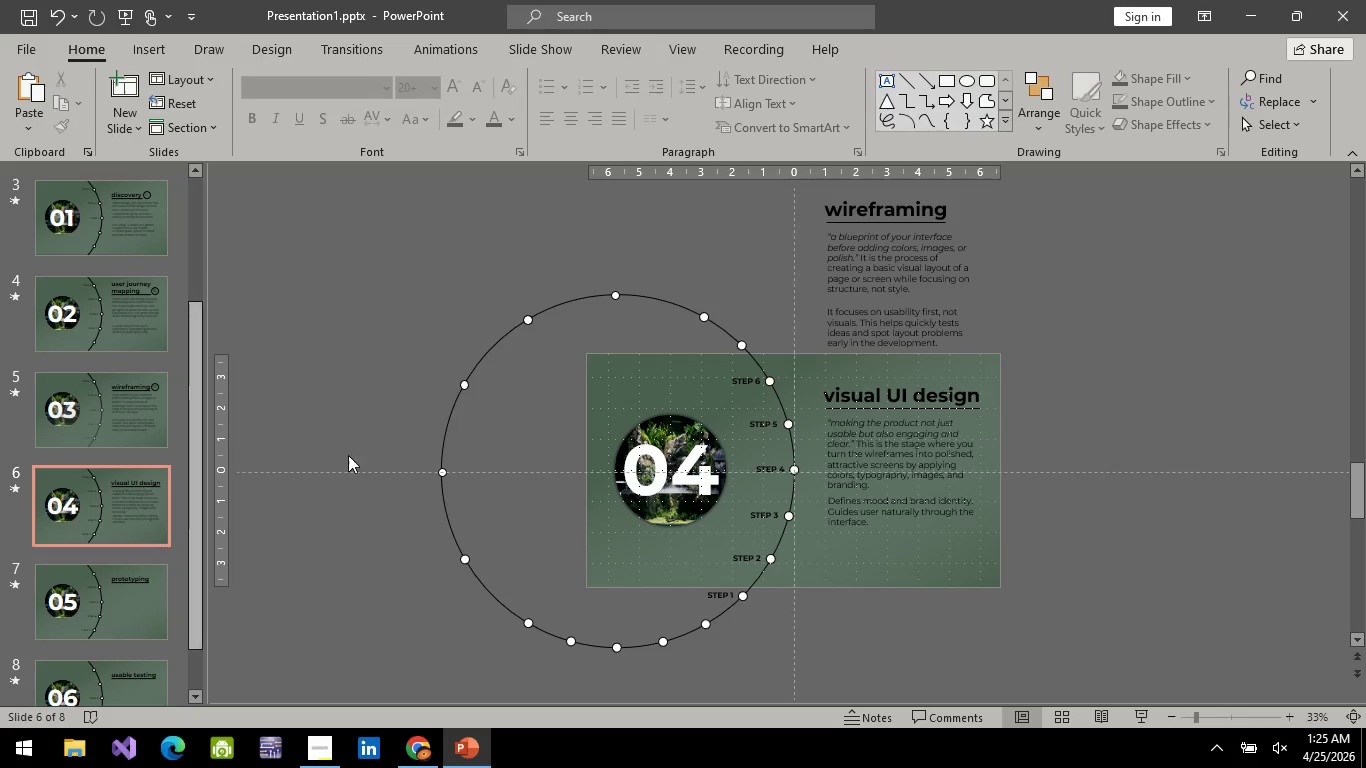 
left_click([896, 283])
 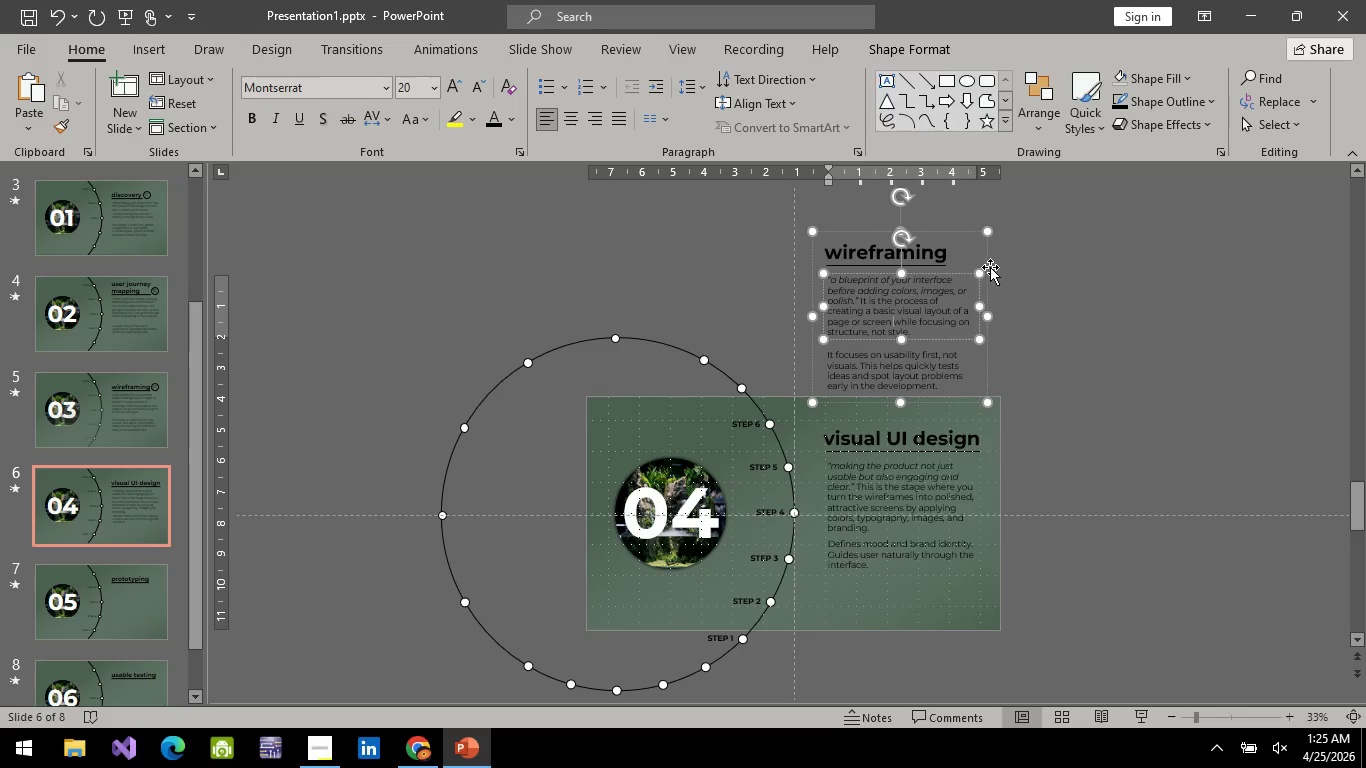 
left_click([989, 268])
 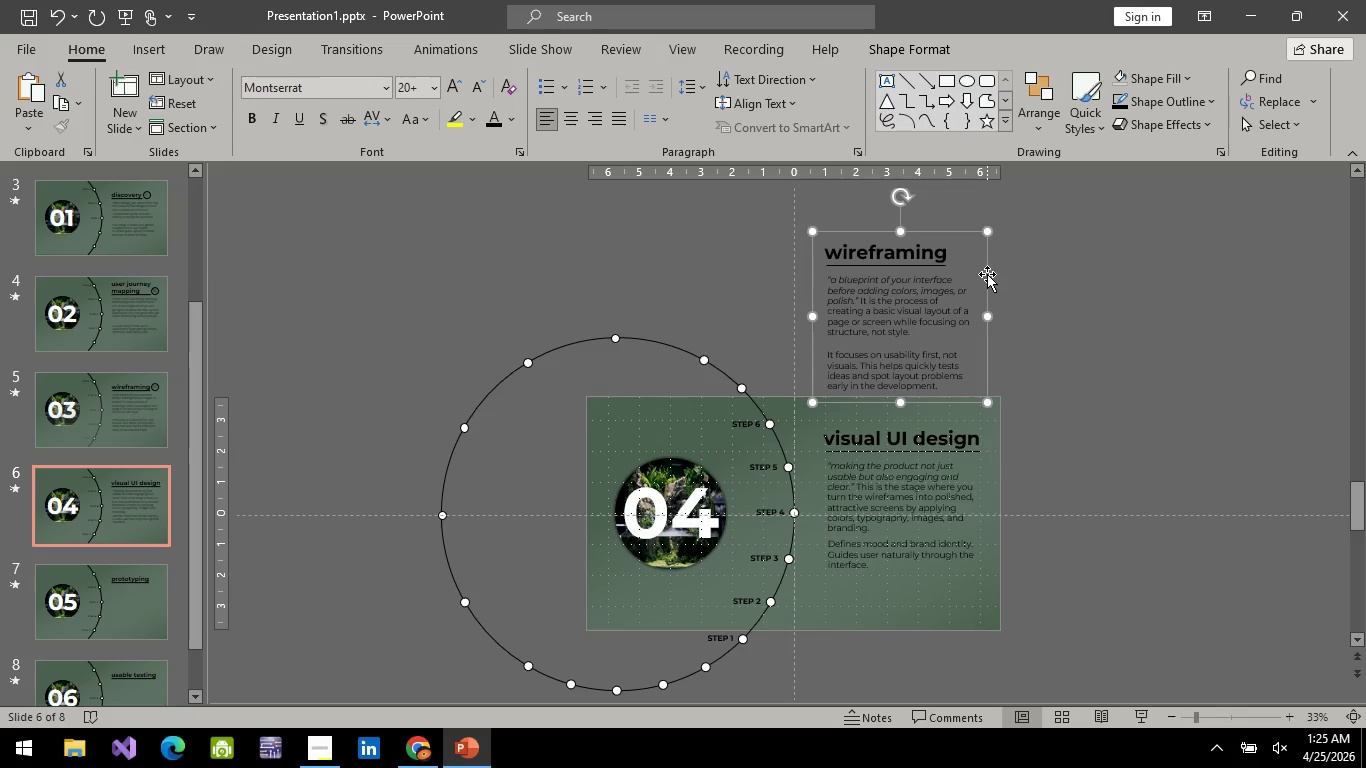 
hold_key(key=ArrowDown, duration=1.24)
 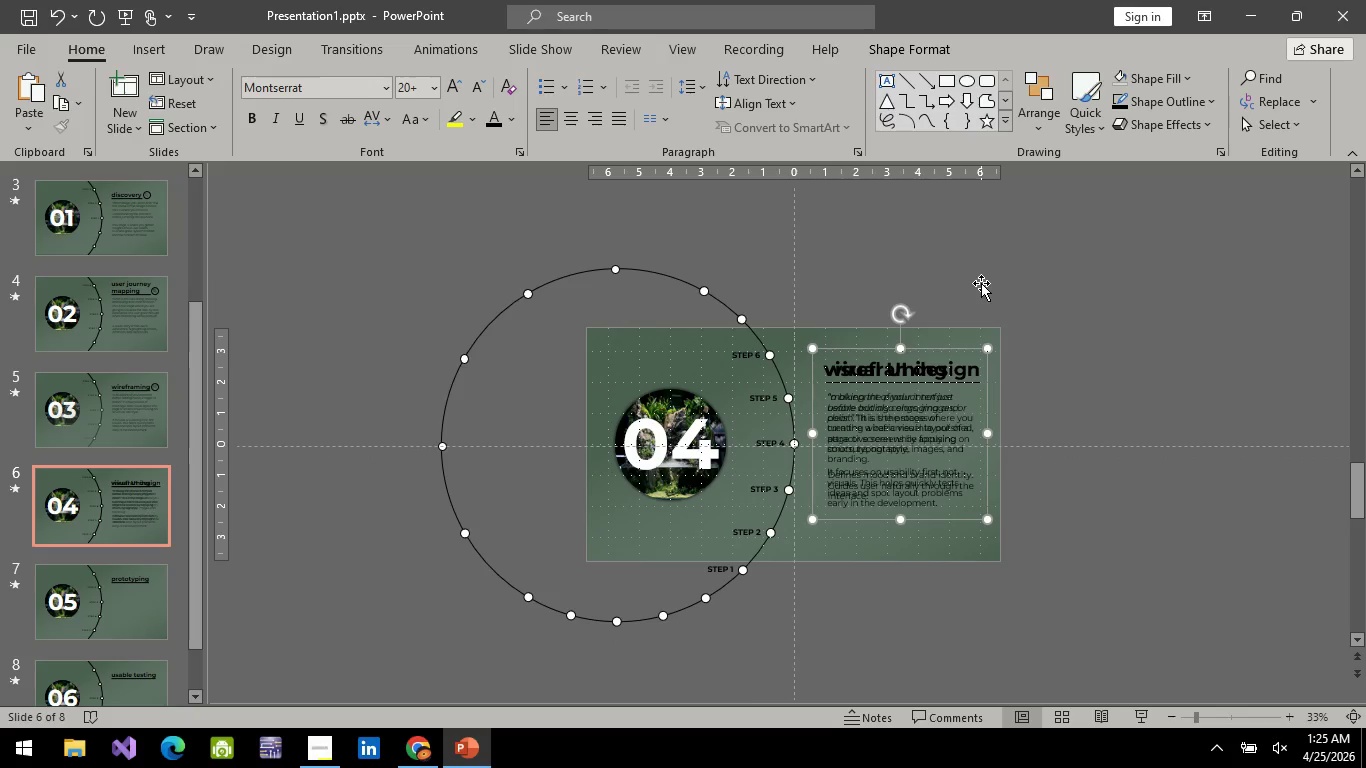 
key(ArrowDown)
 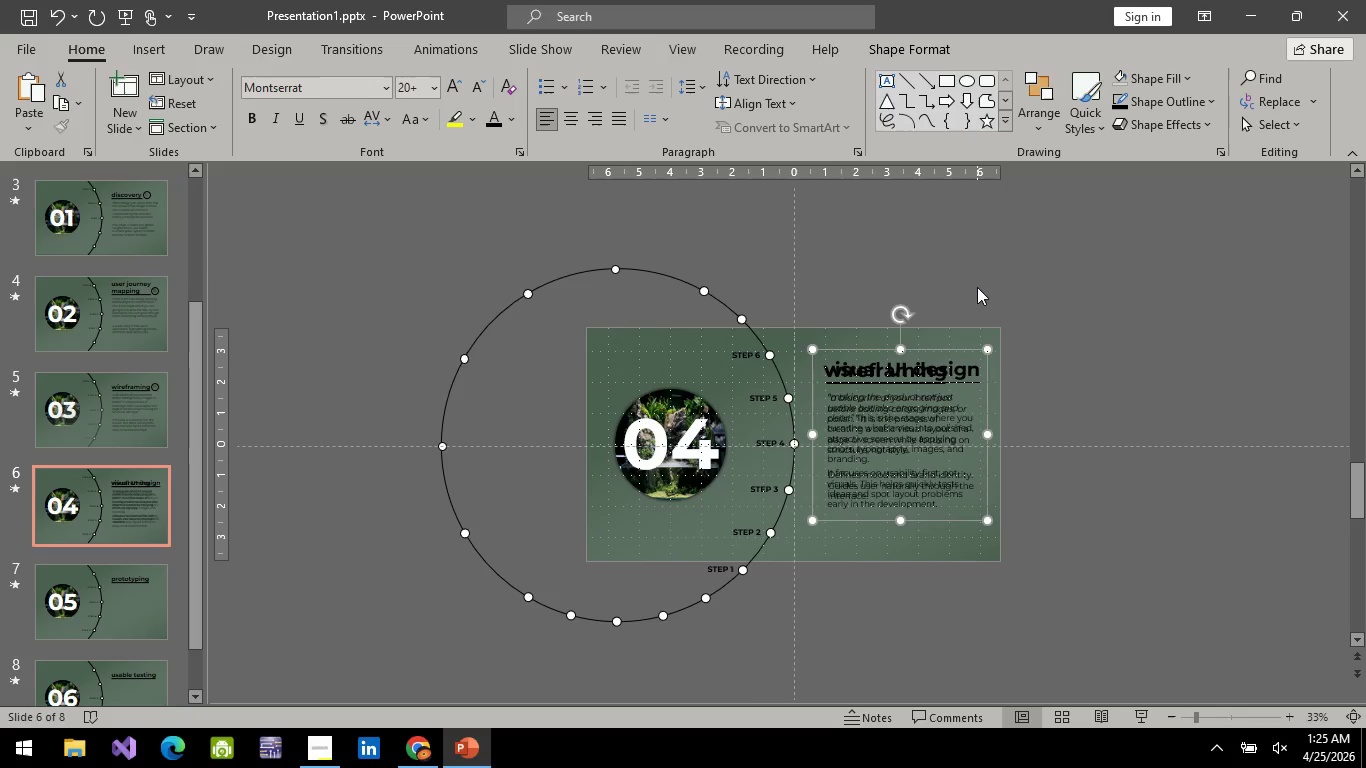 
key(ArrowUp)
 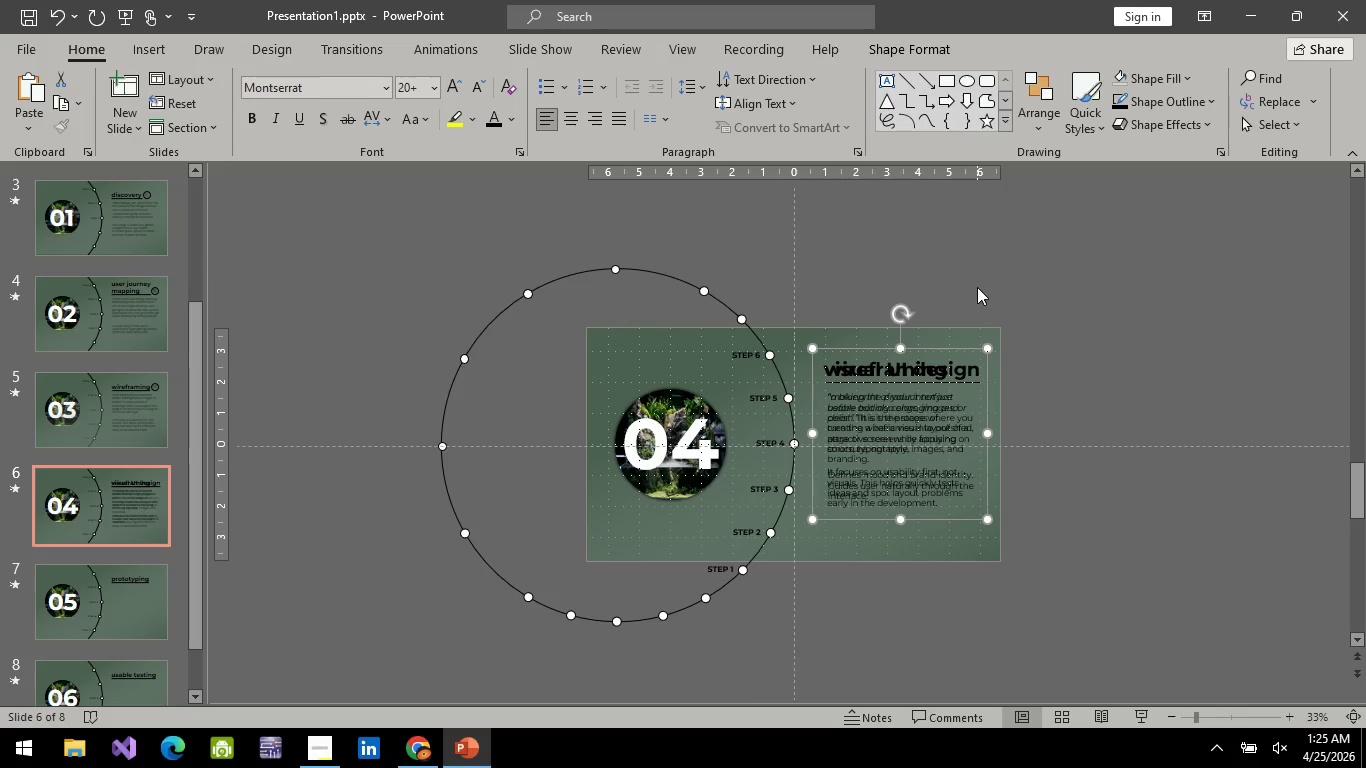 
hold_key(key=ArrowDown, duration=1.3)
 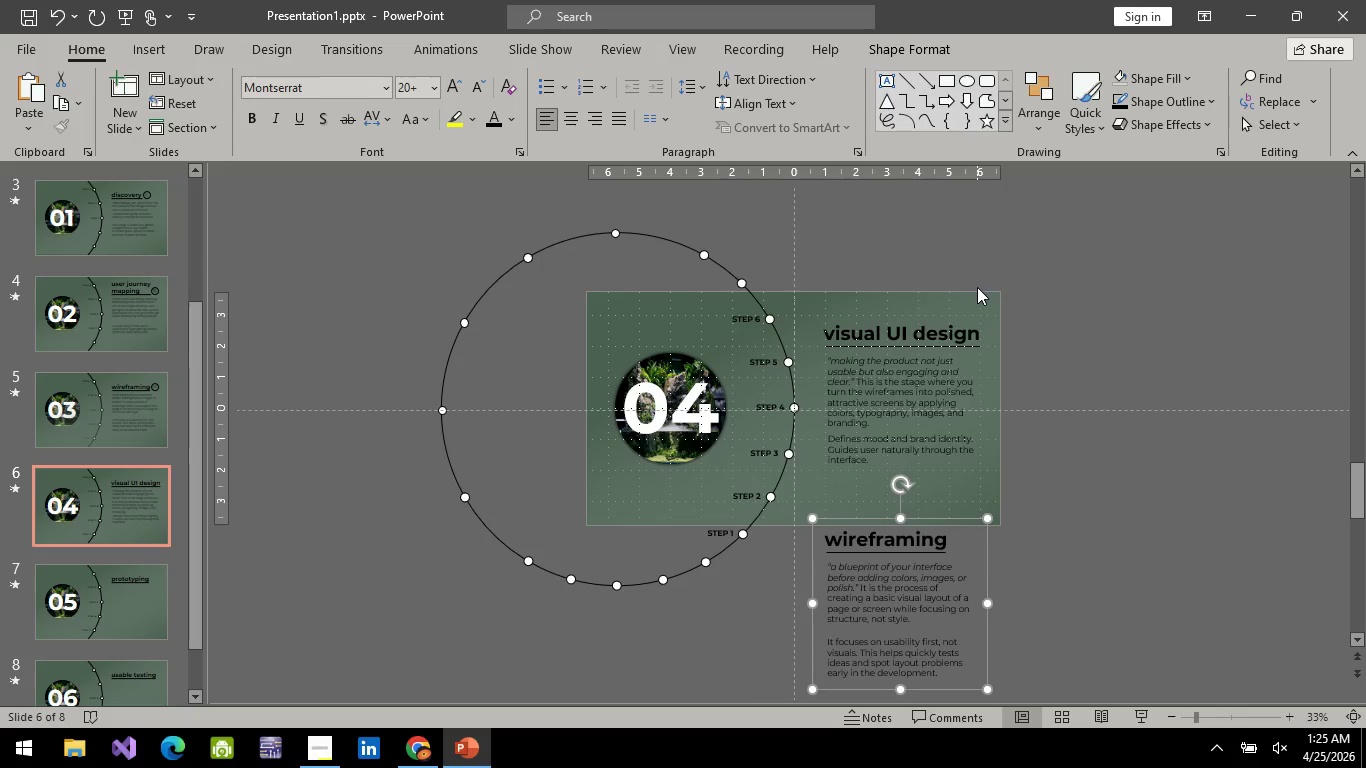 
key(ArrowDown)
 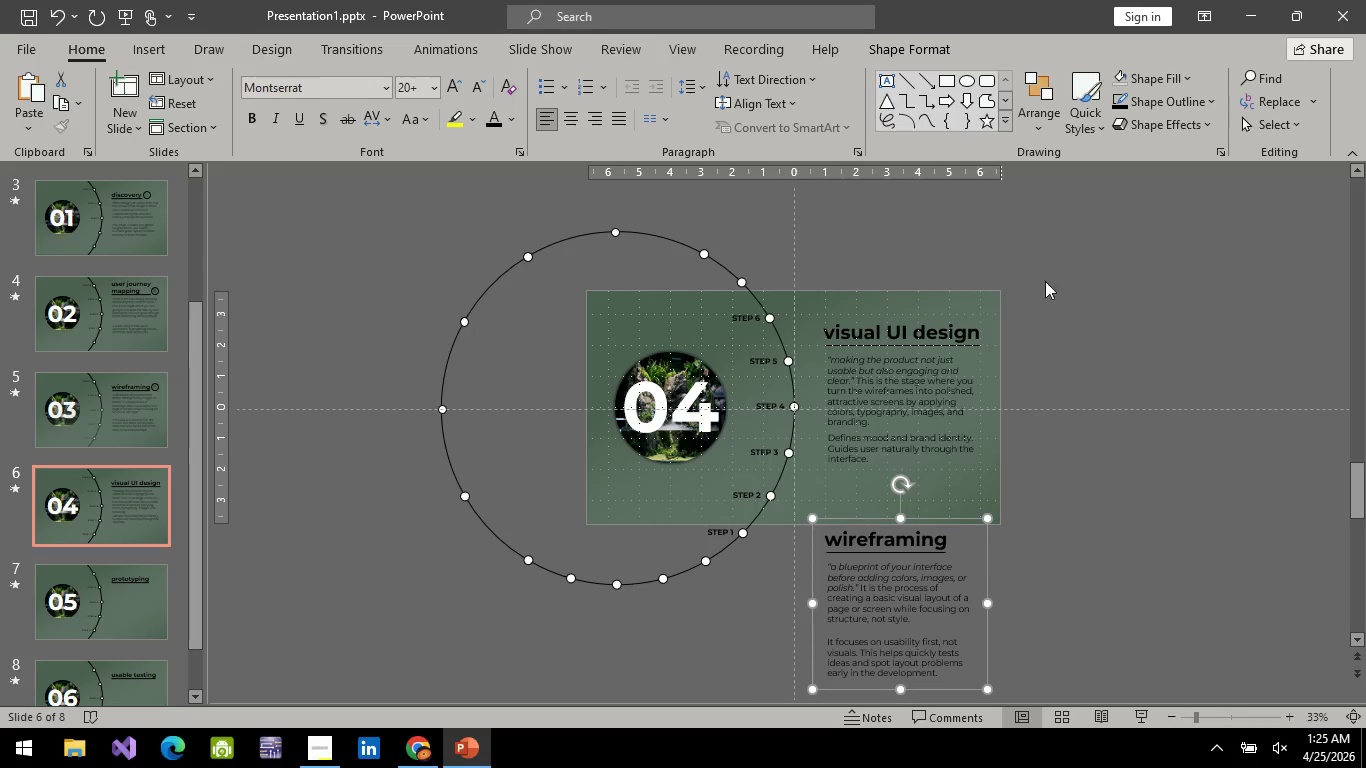 
left_click([1104, 280])
 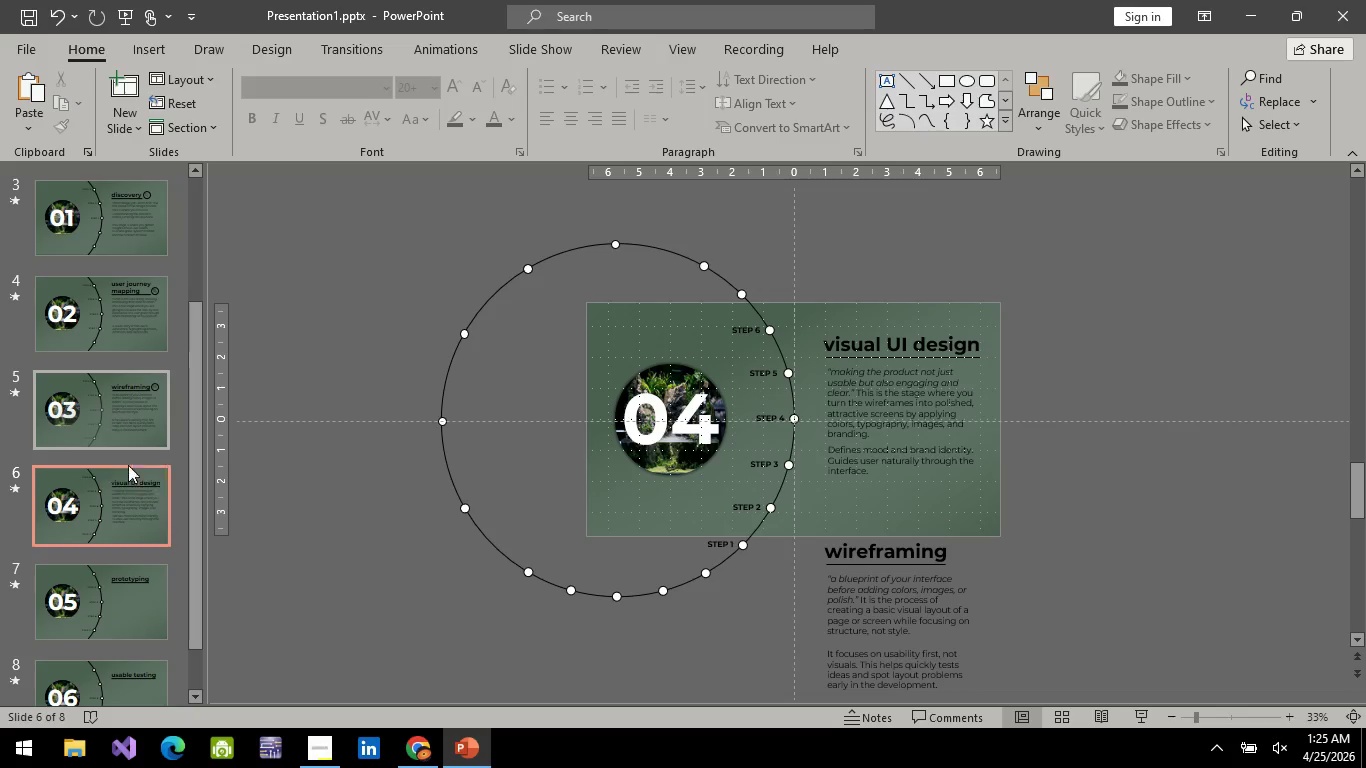 
wait(7.11)
 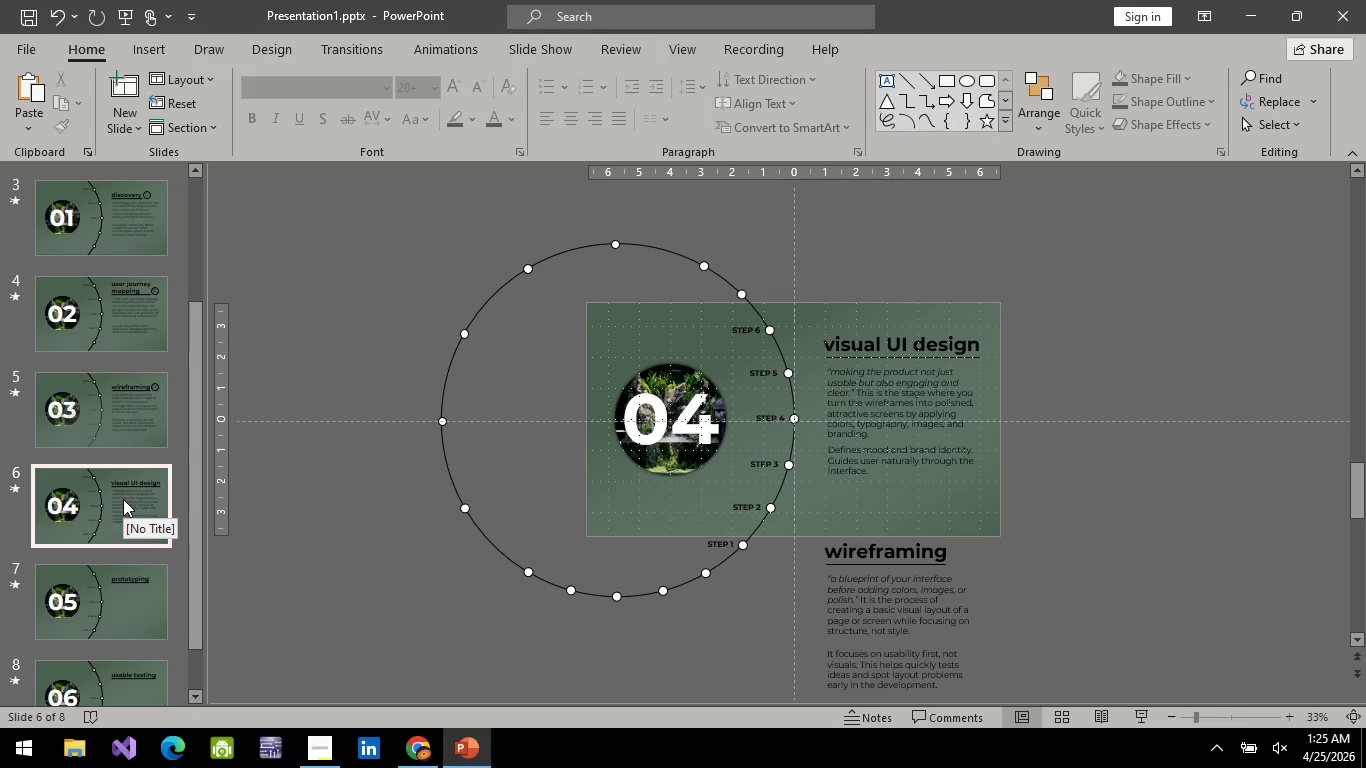 
left_click([985, 572])
 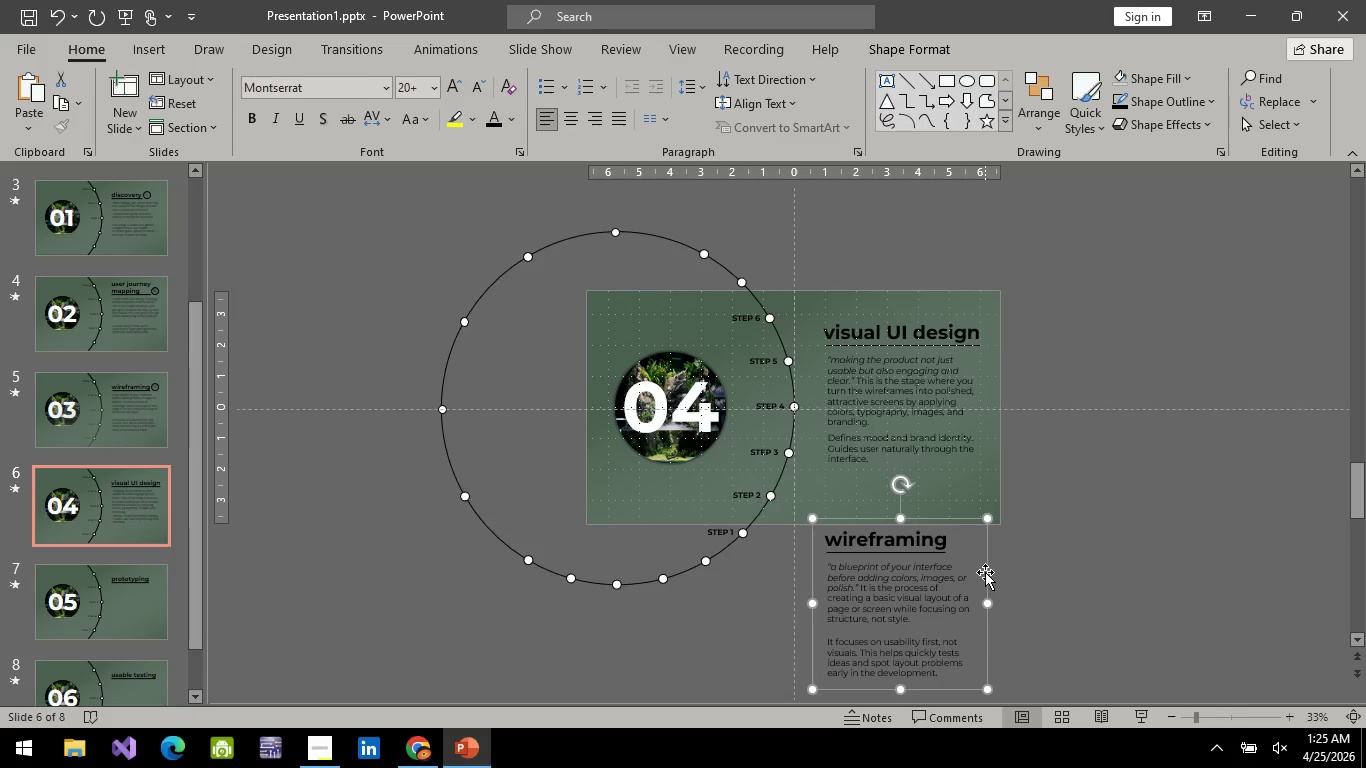 
key(Delete)
 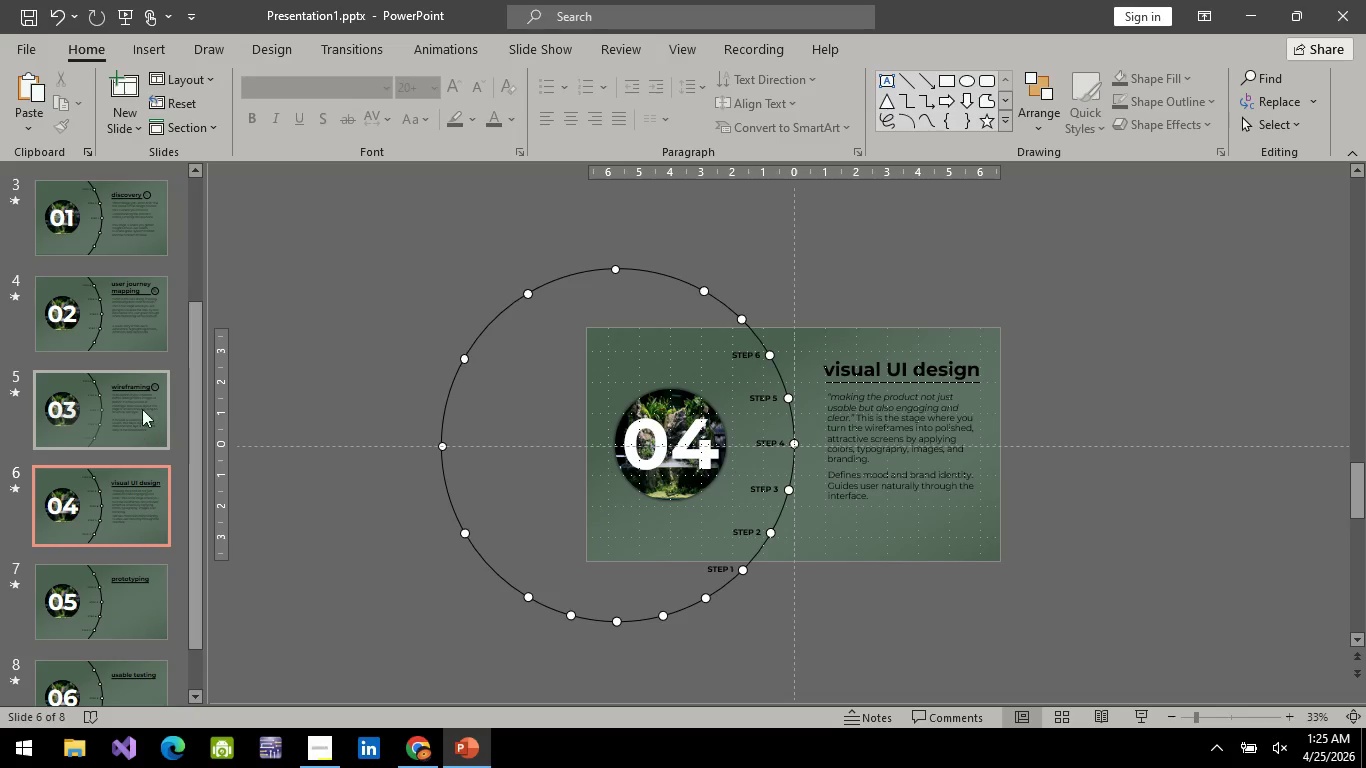 
left_click([140, 392])
 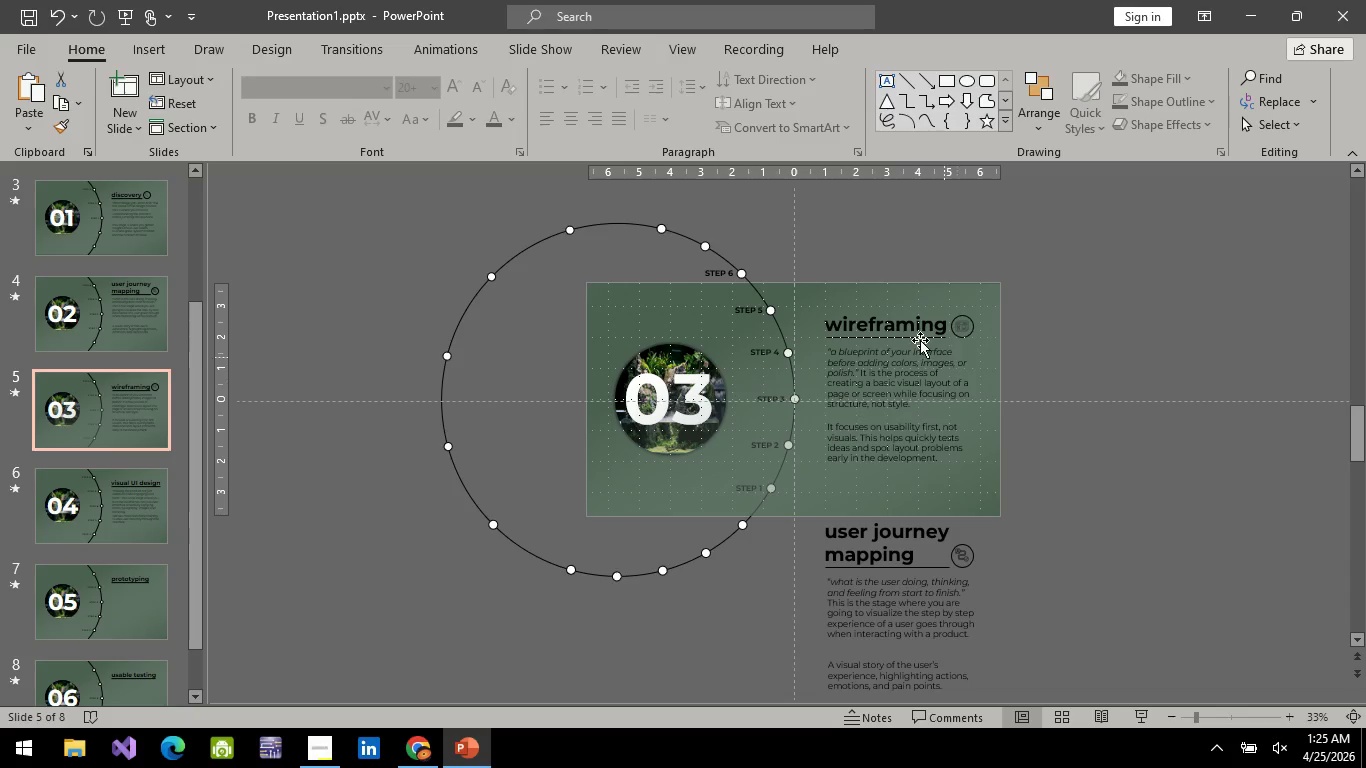 
left_click([874, 320])
 